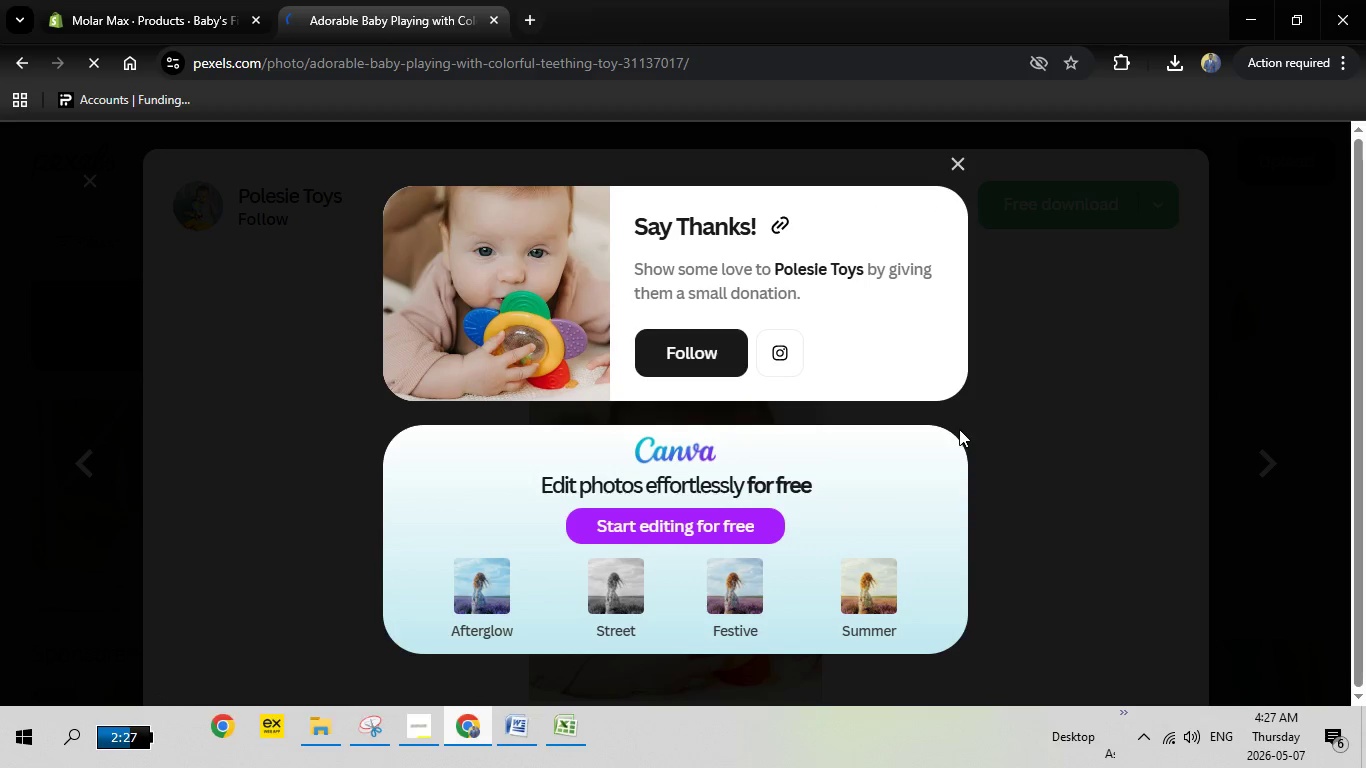 
wait(8.16)
 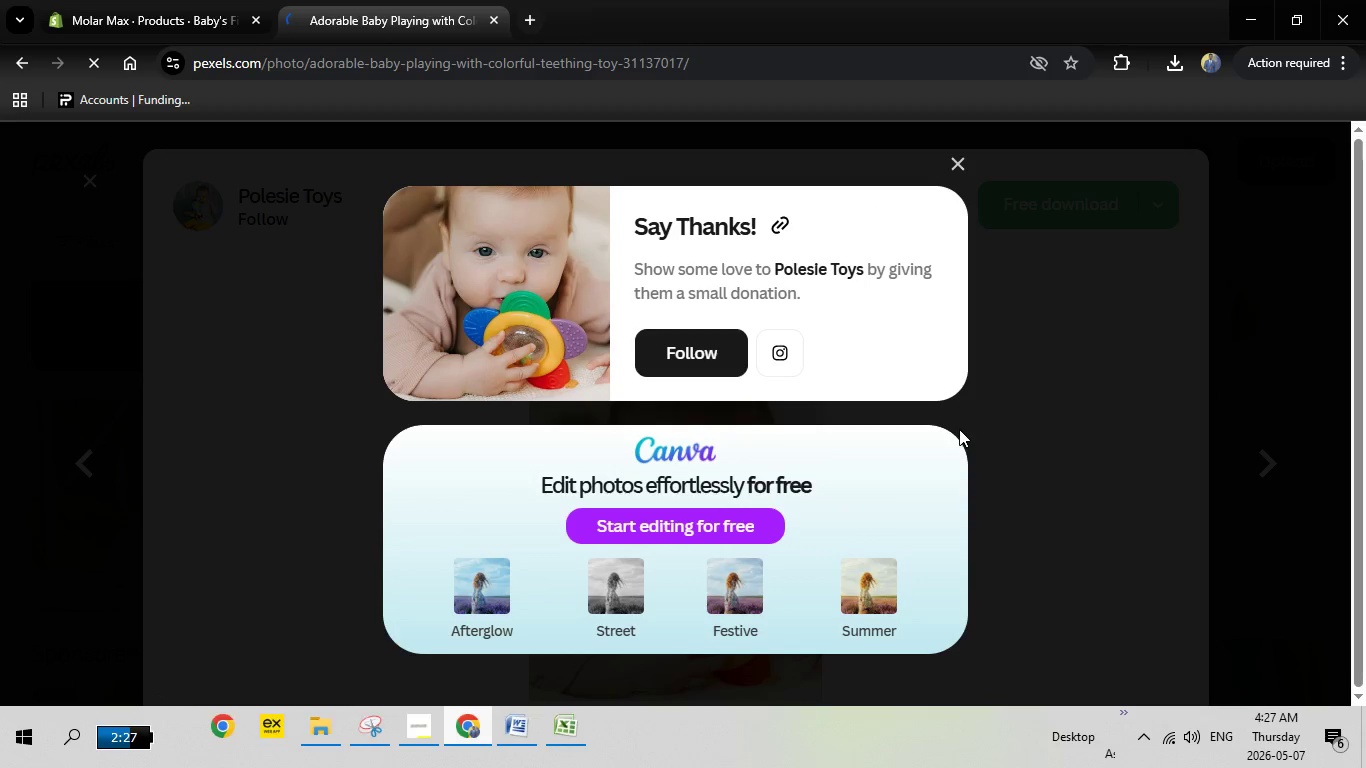 
left_click([1076, 574])
 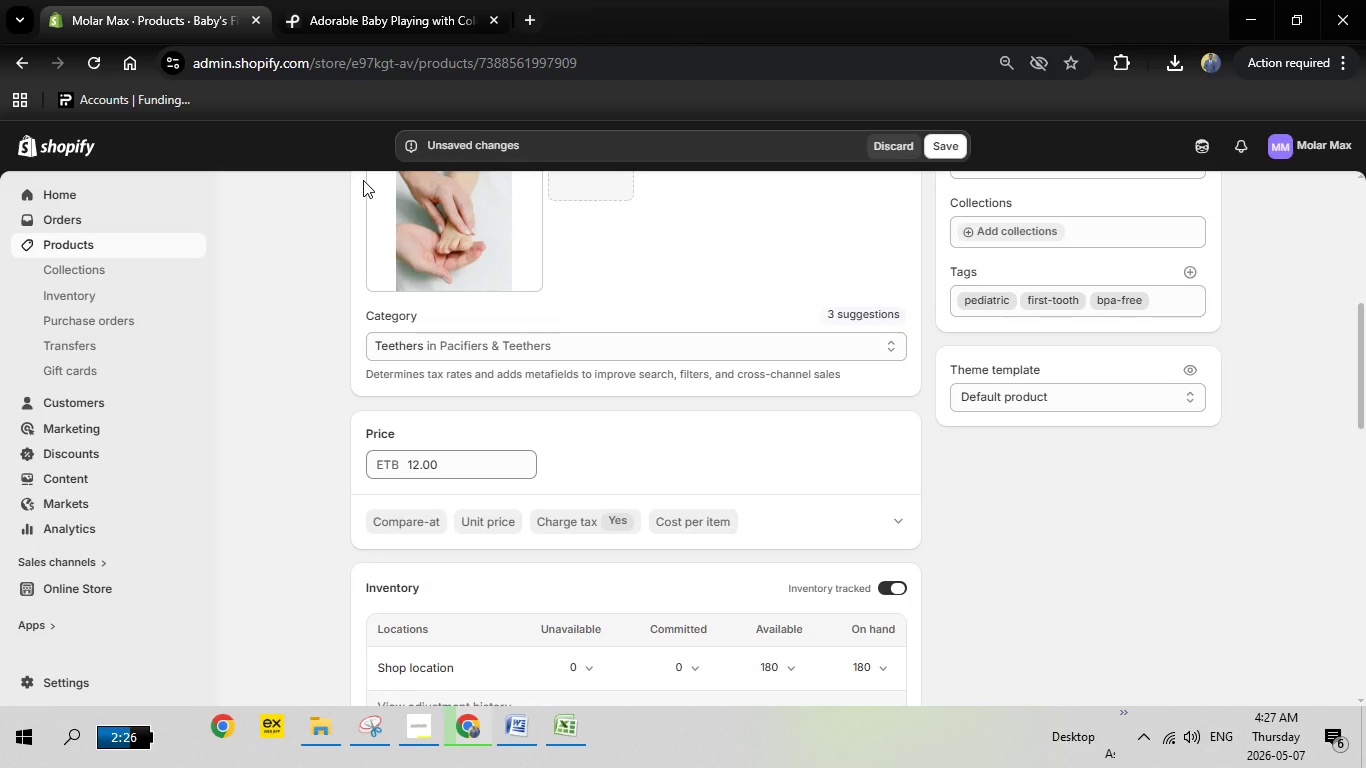 
scroll: coordinate [456, 326], scroll_direction: up, amount: 2.0
 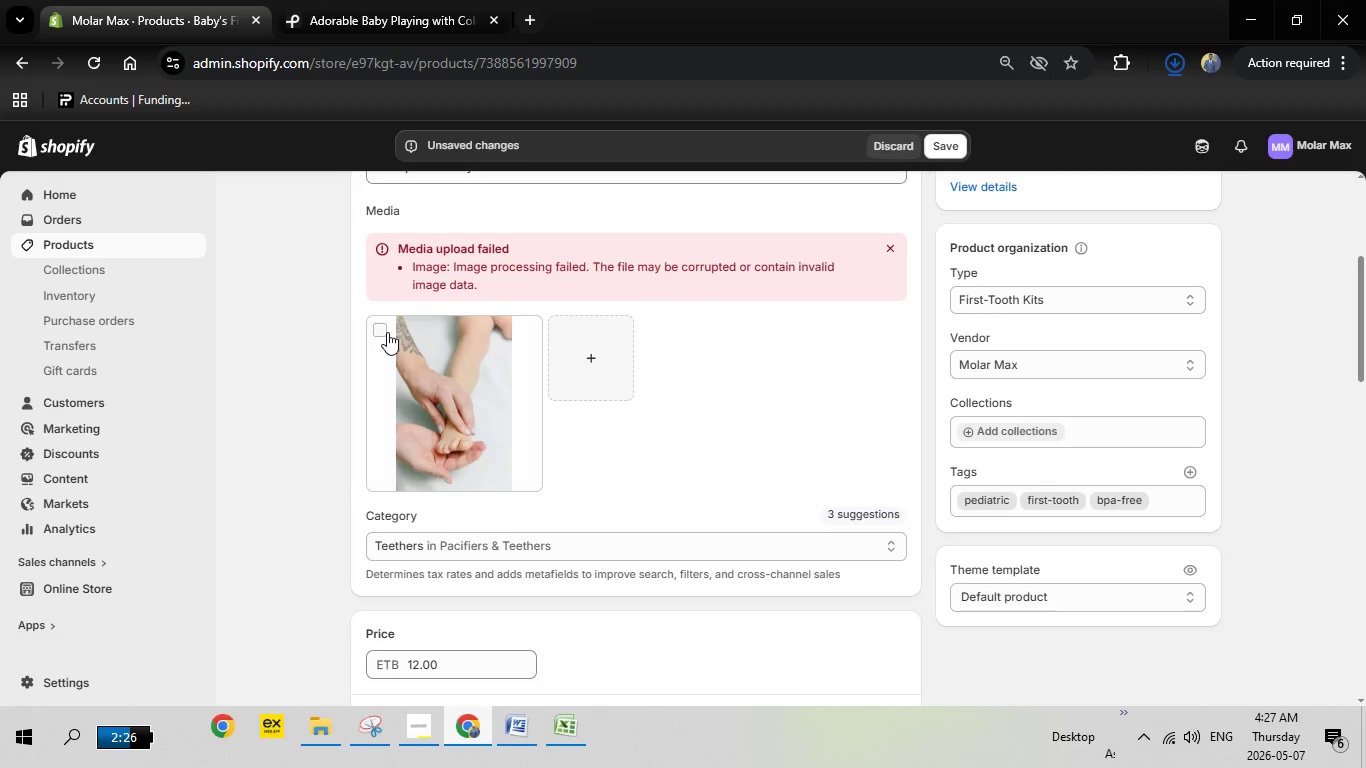 
left_click([377, 331])
 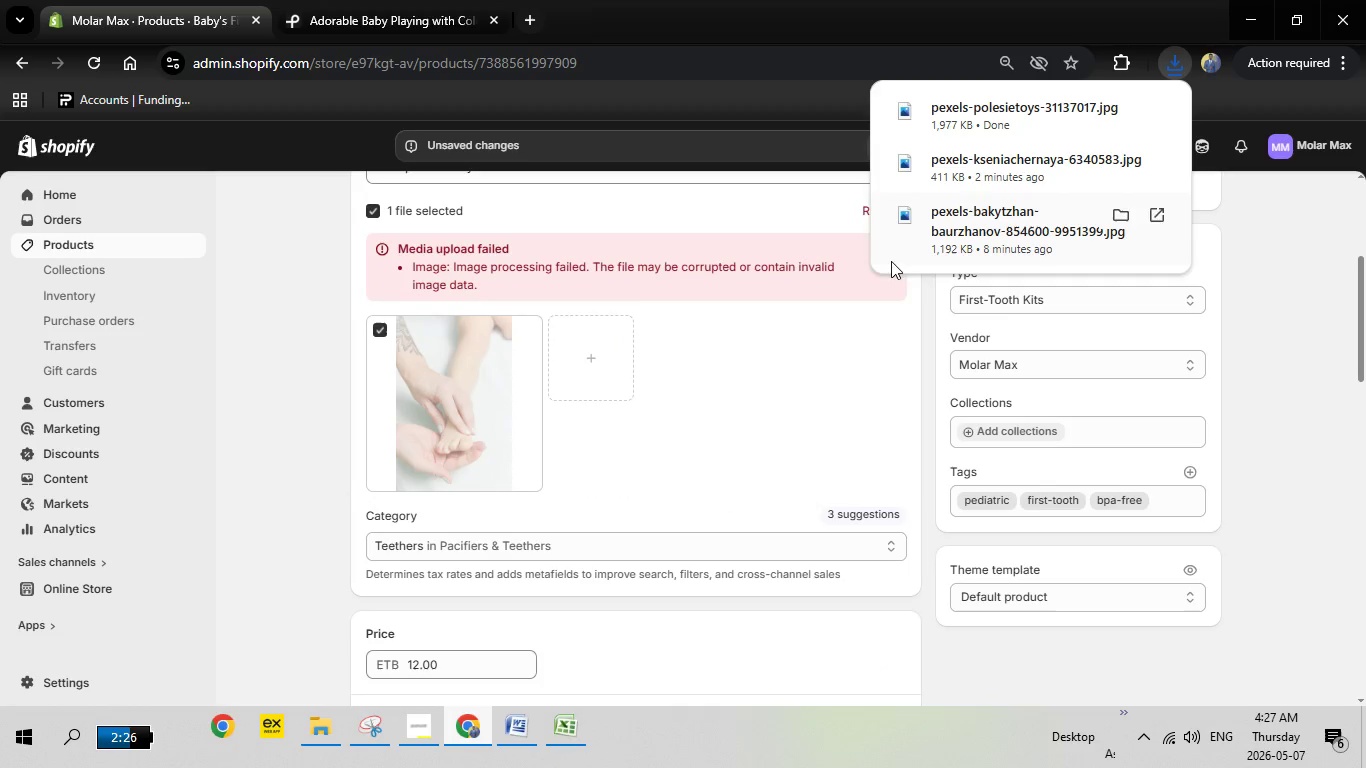 
scroll: coordinate [887, 337], scroll_direction: up, amount: 1.0
 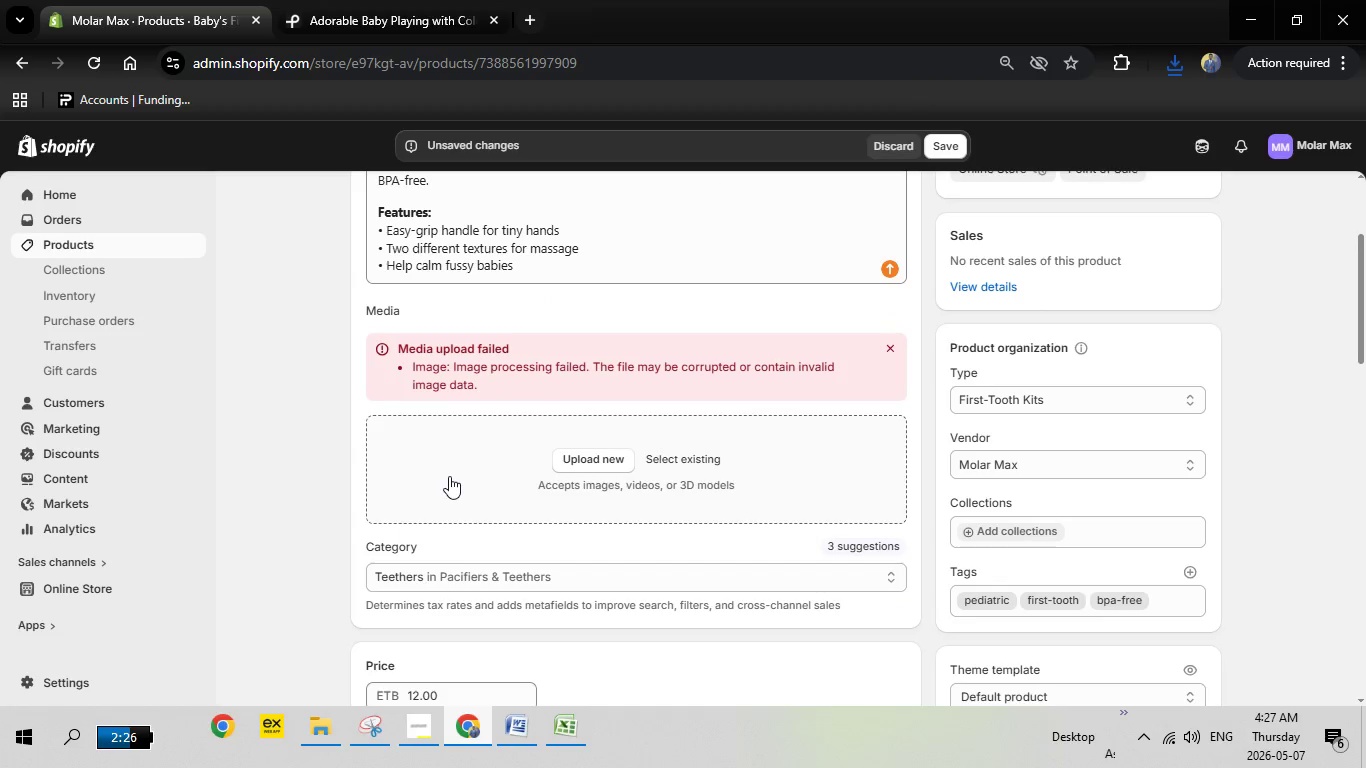 
left_click([583, 458])
 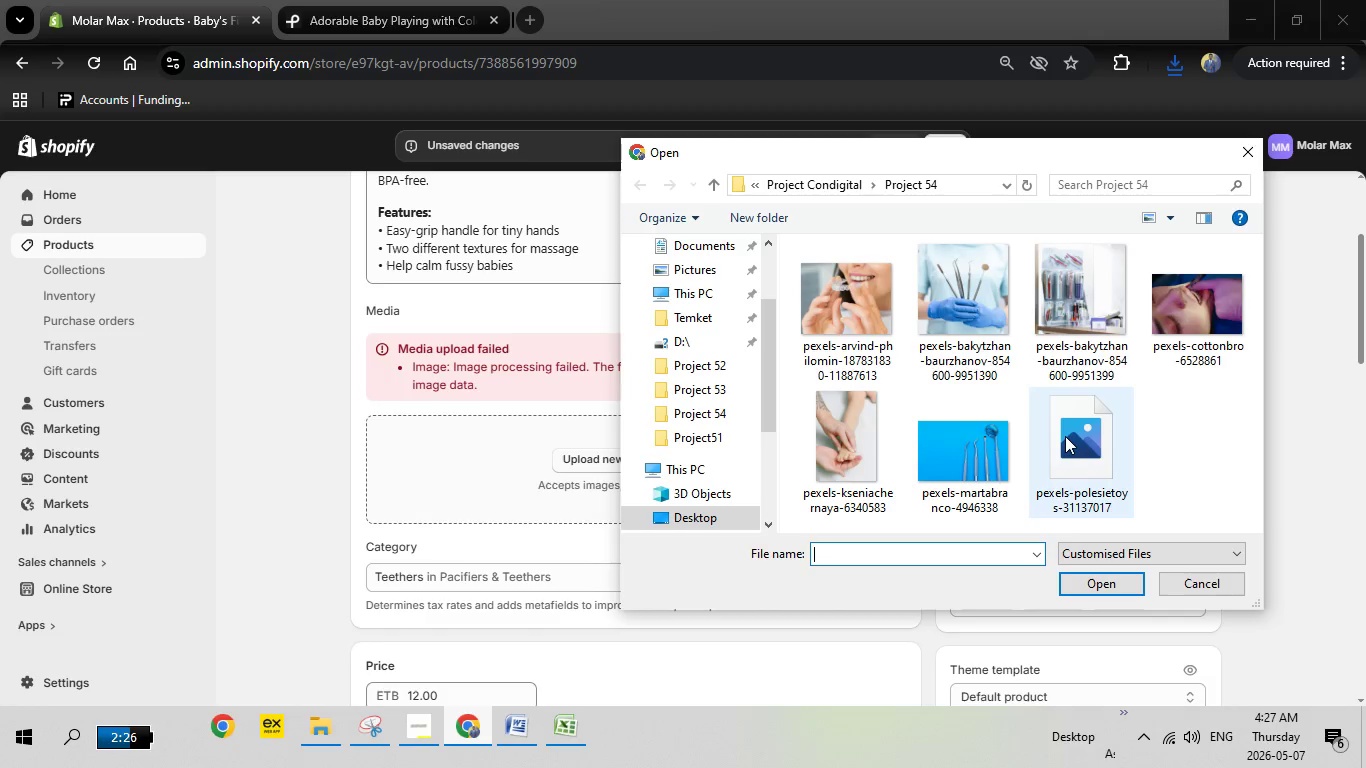 
wait(5.19)
 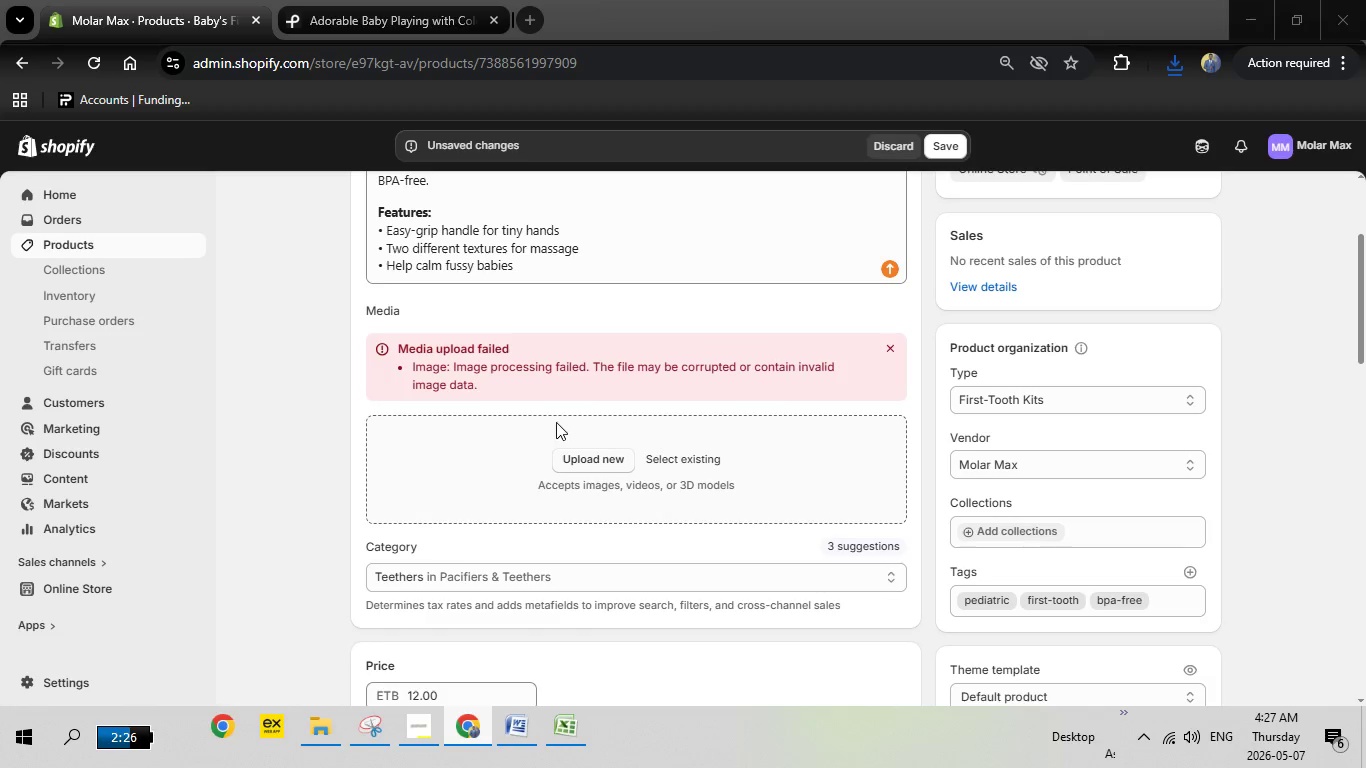 
double_click([1065, 434])
 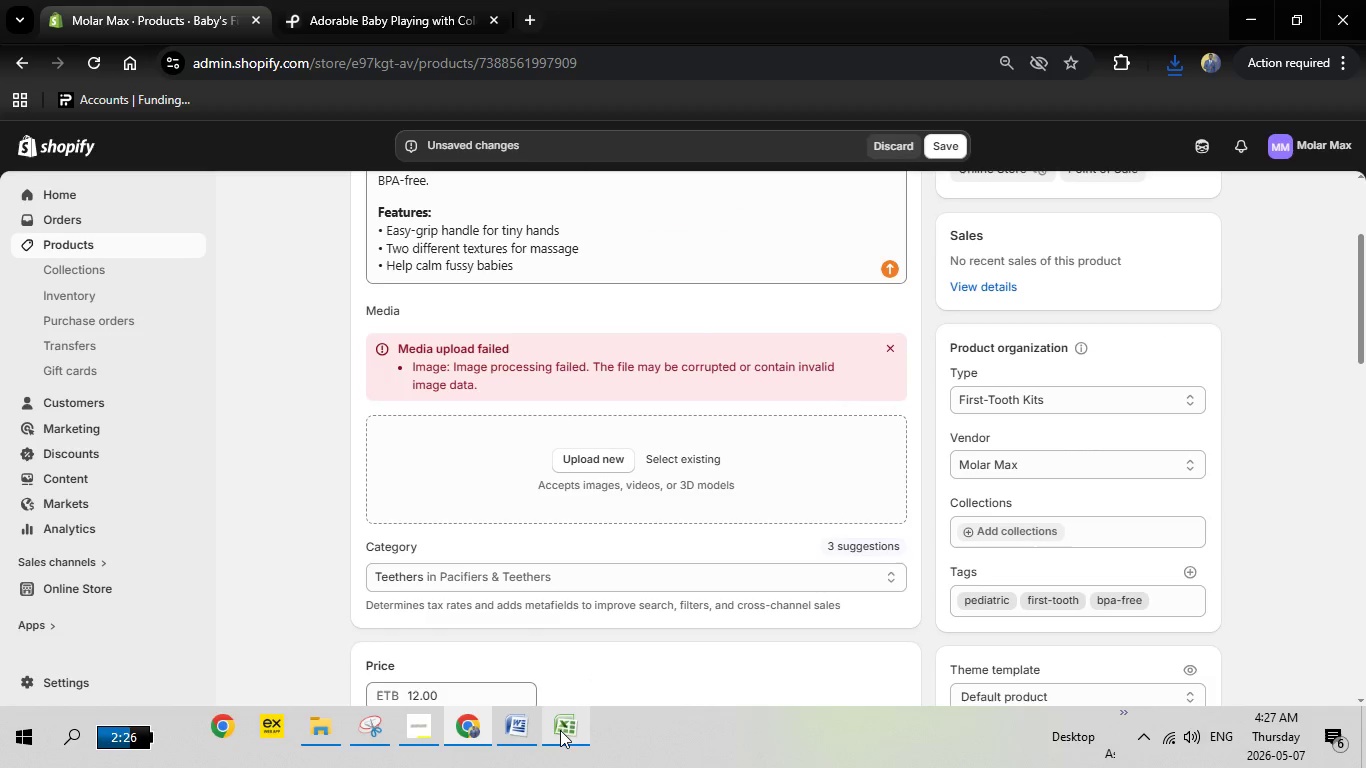 
left_click([560, 732])
 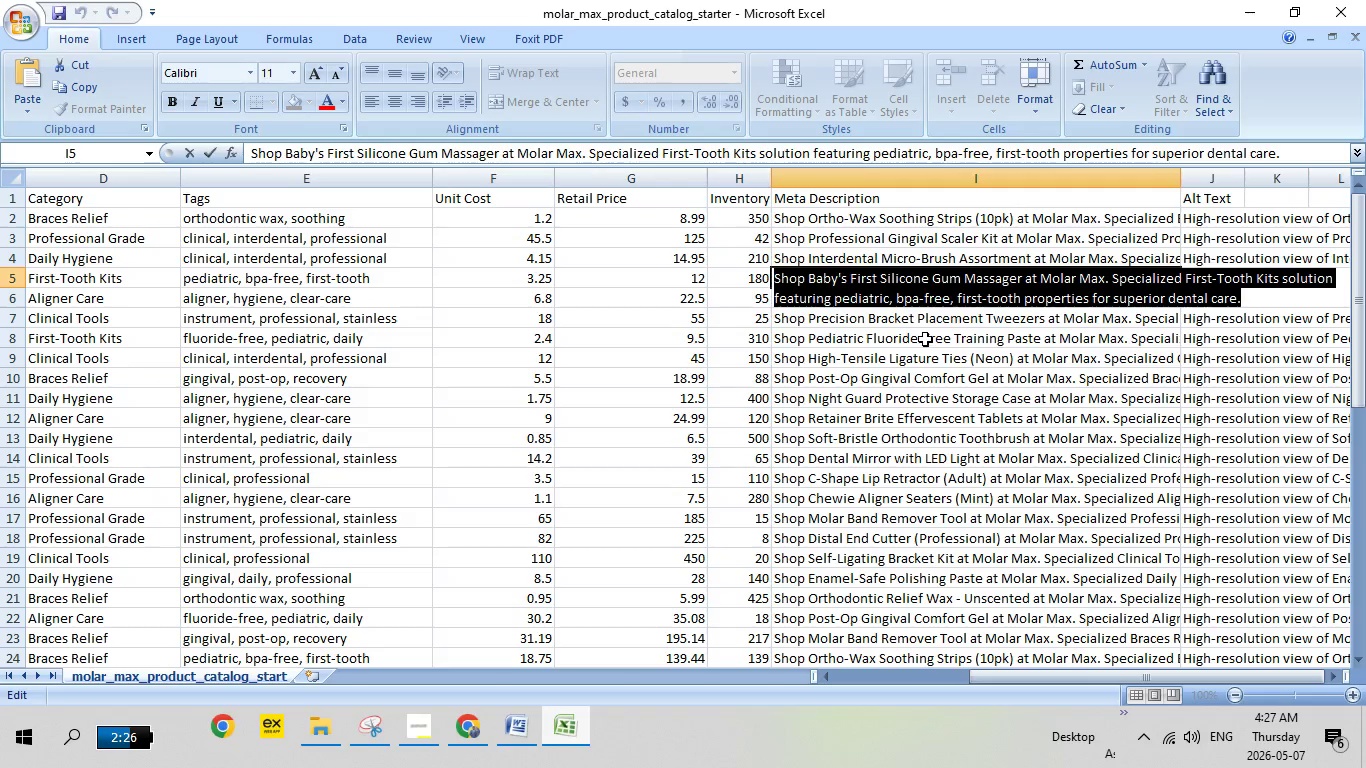 
left_click([925, 339])
 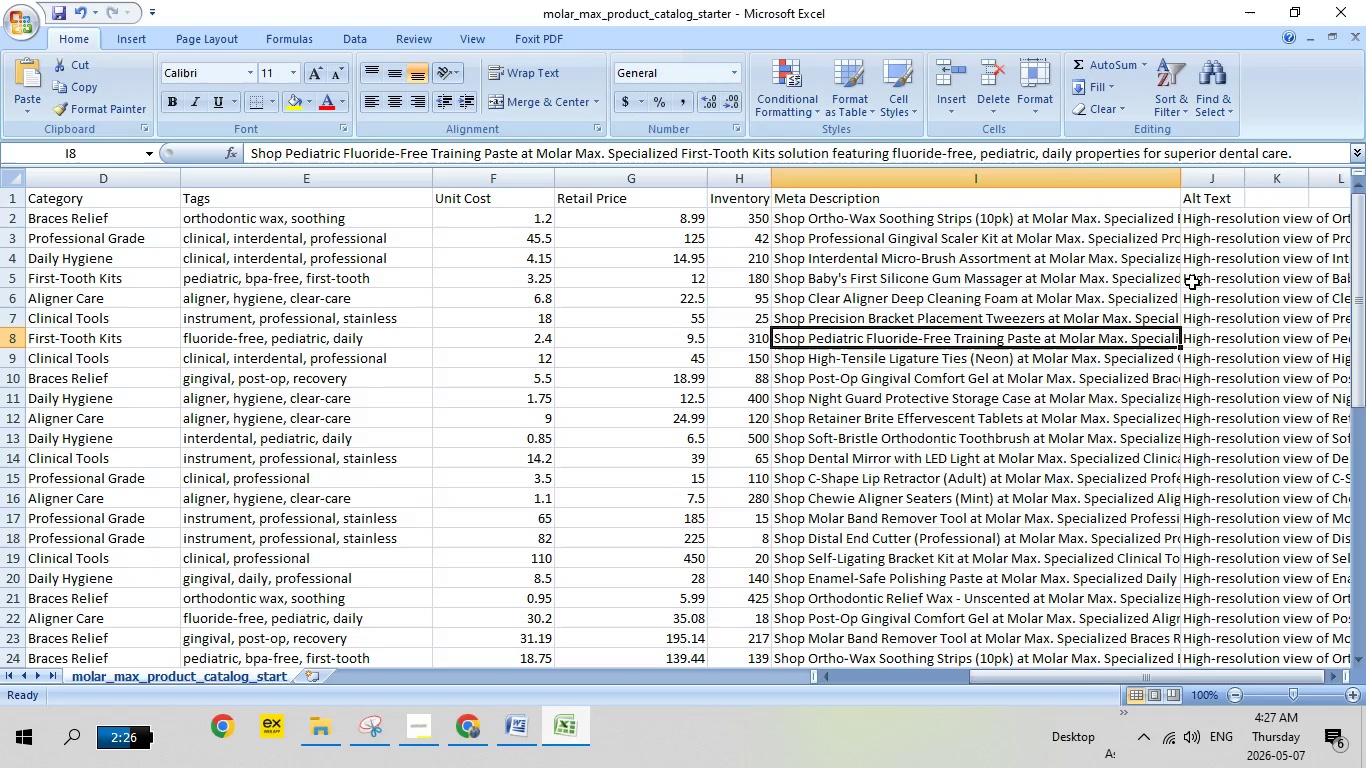 
double_click([1194, 279])
 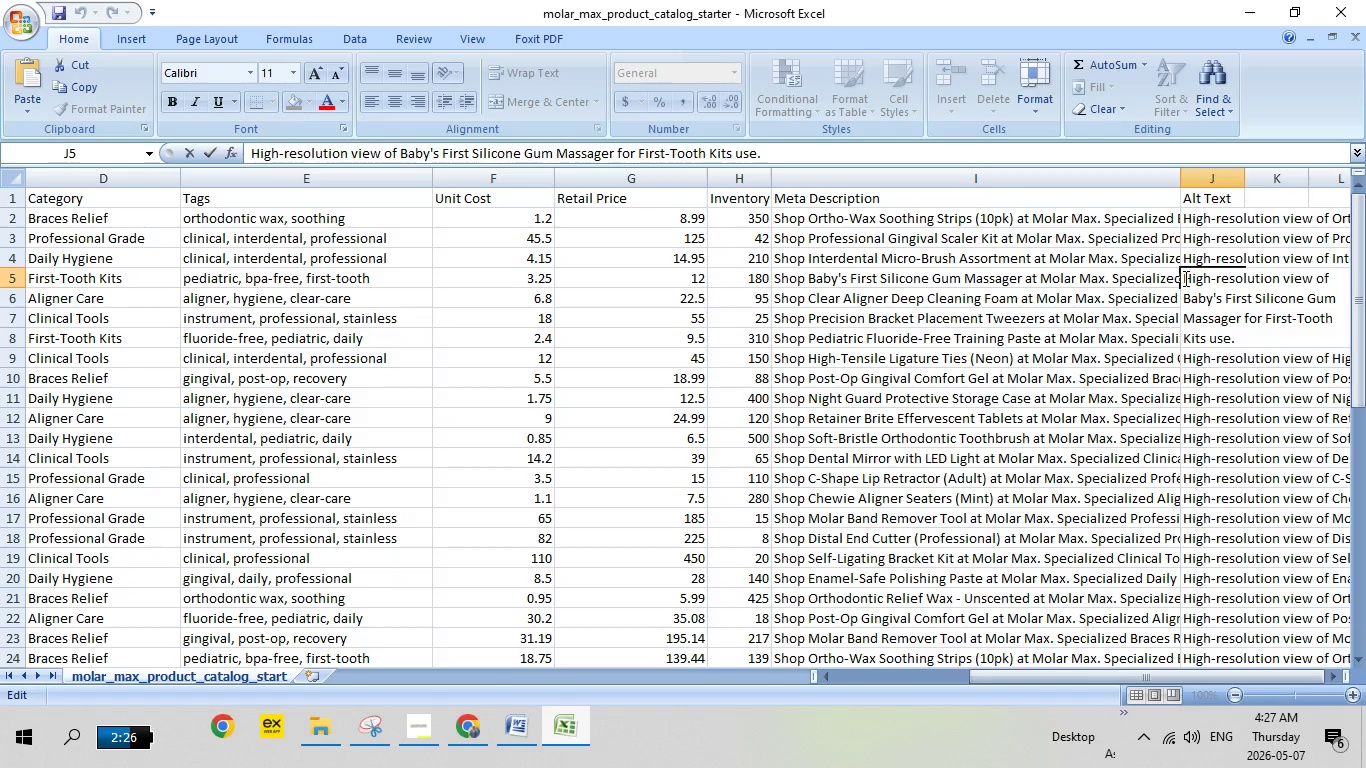 
left_click_drag(start_coordinate=[1184, 278], to_coordinate=[1254, 353])
 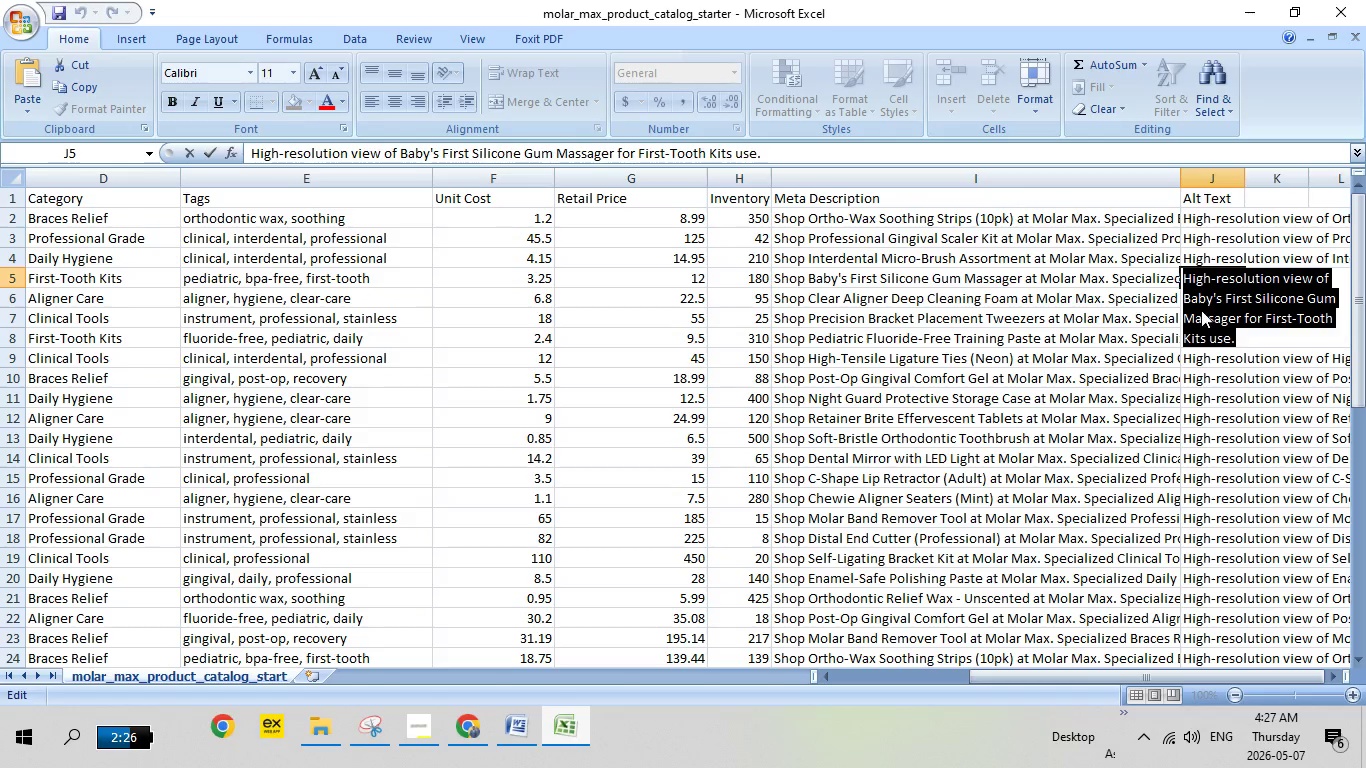 
right_click([1201, 310])
 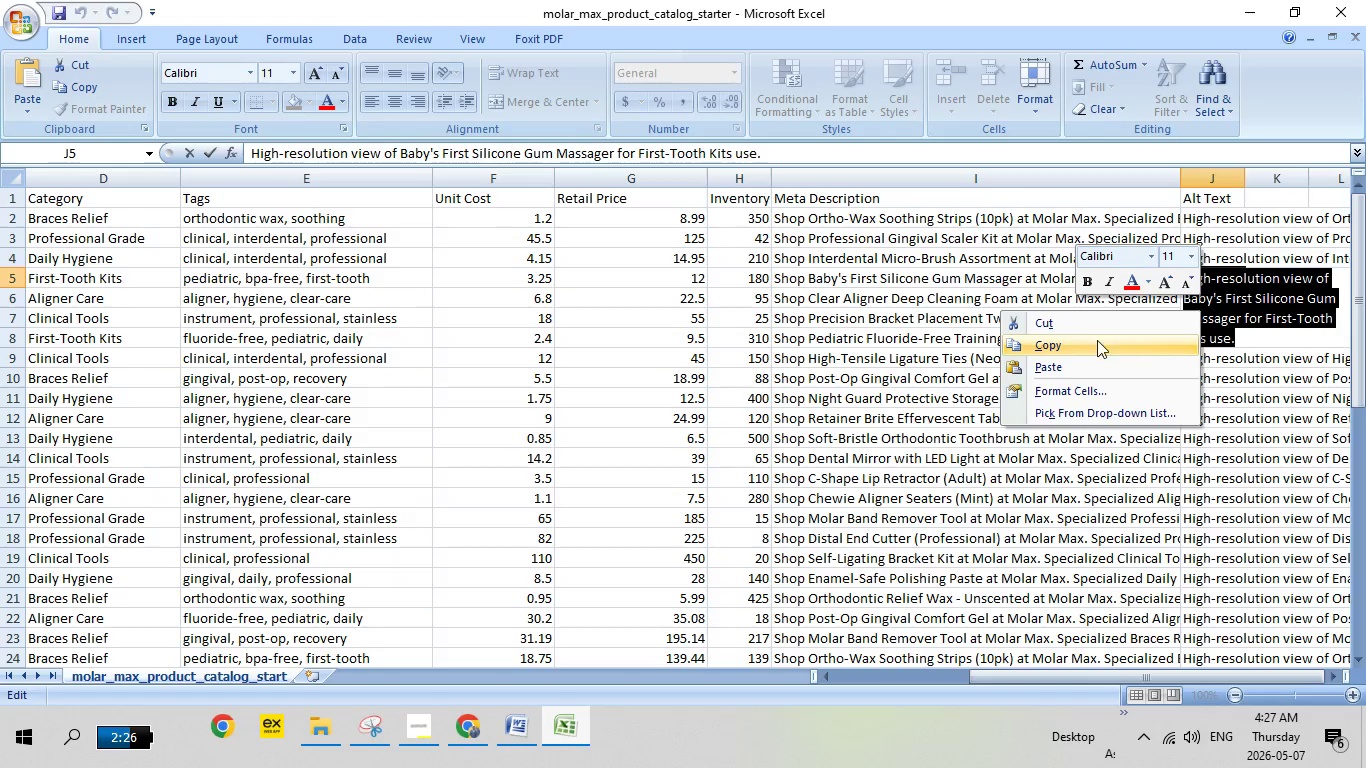 
left_click([1091, 341])
 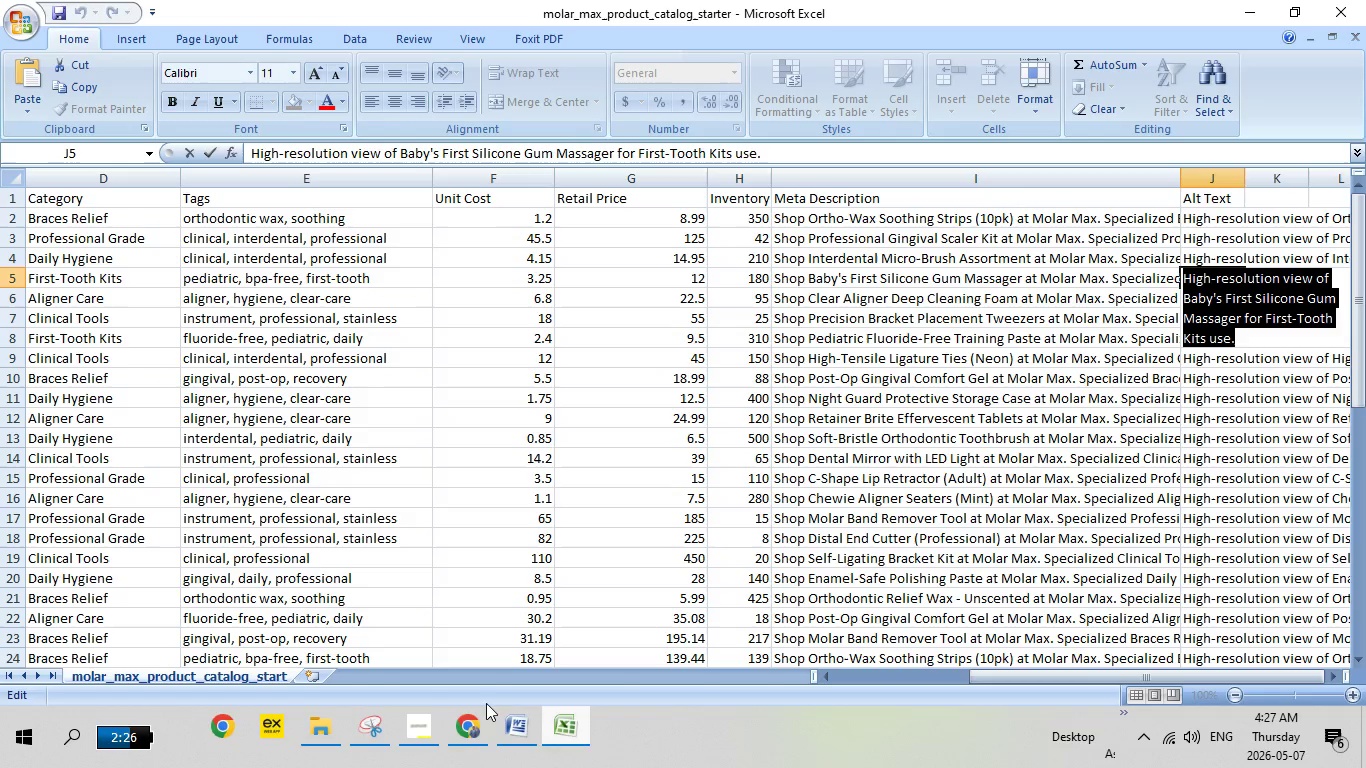 
left_click([480, 722])
 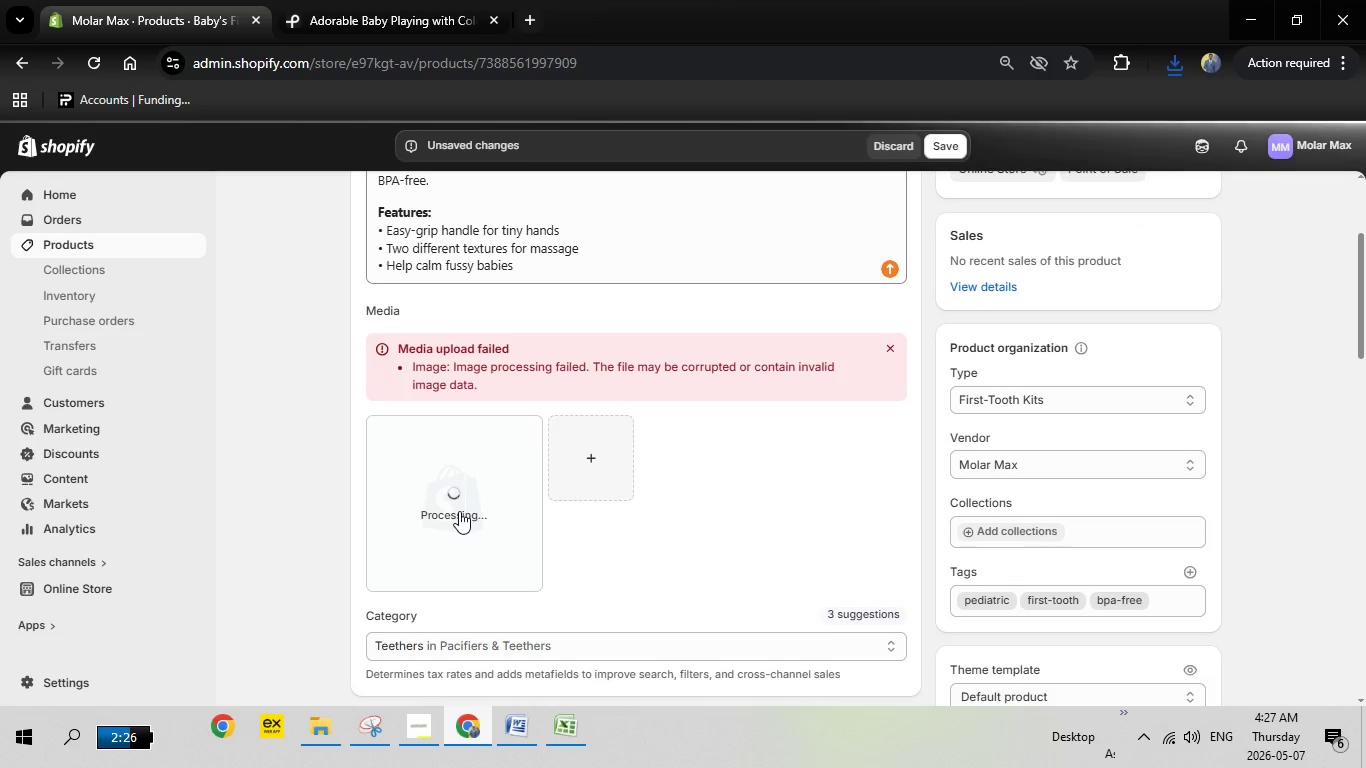 
wait(9.41)
 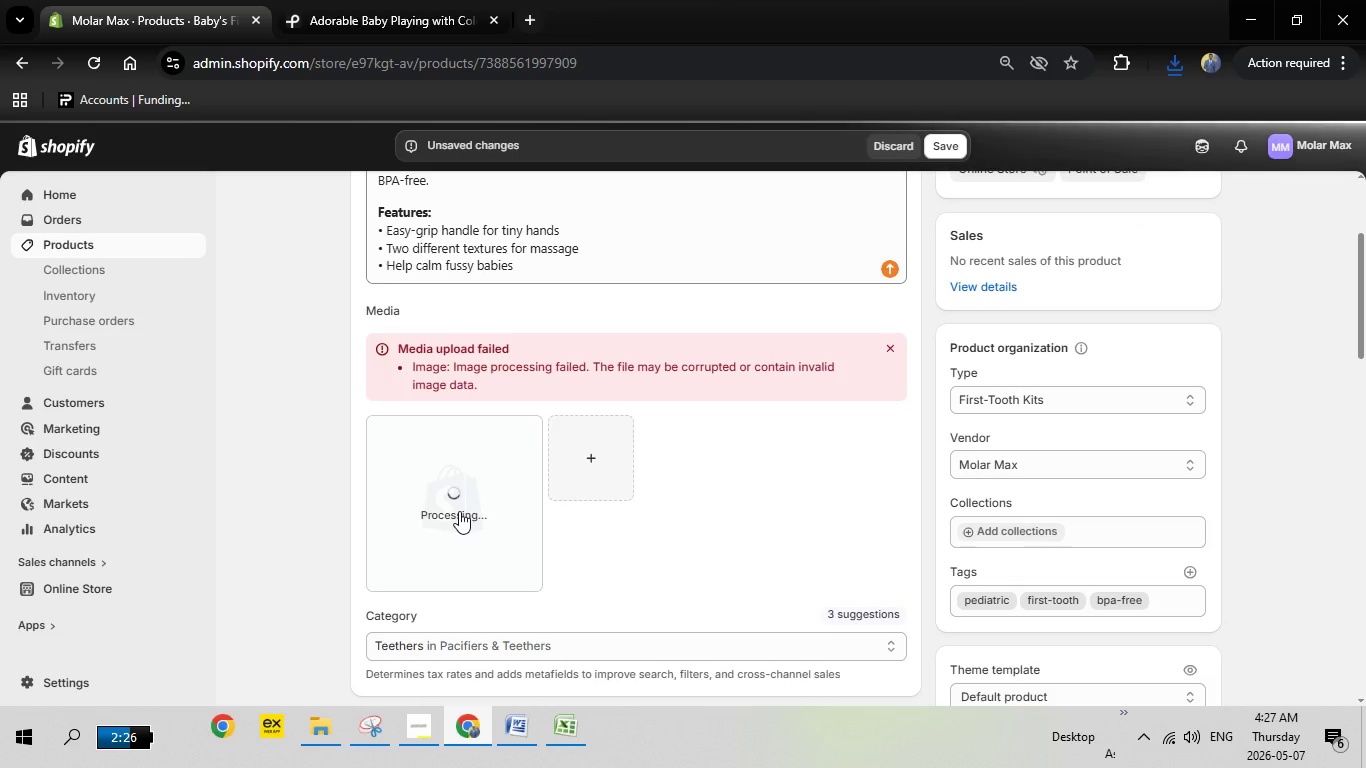 
left_click([459, 512])
 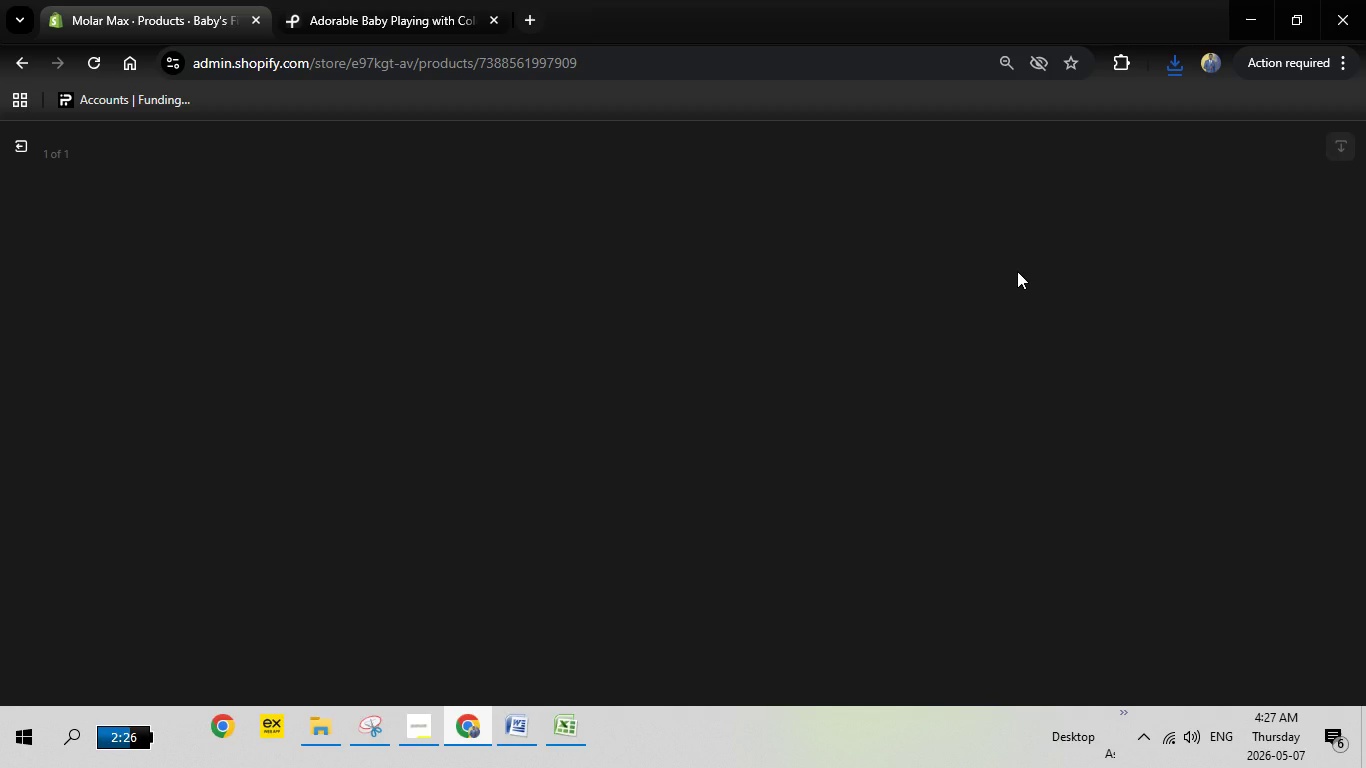 
wait(10.28)
 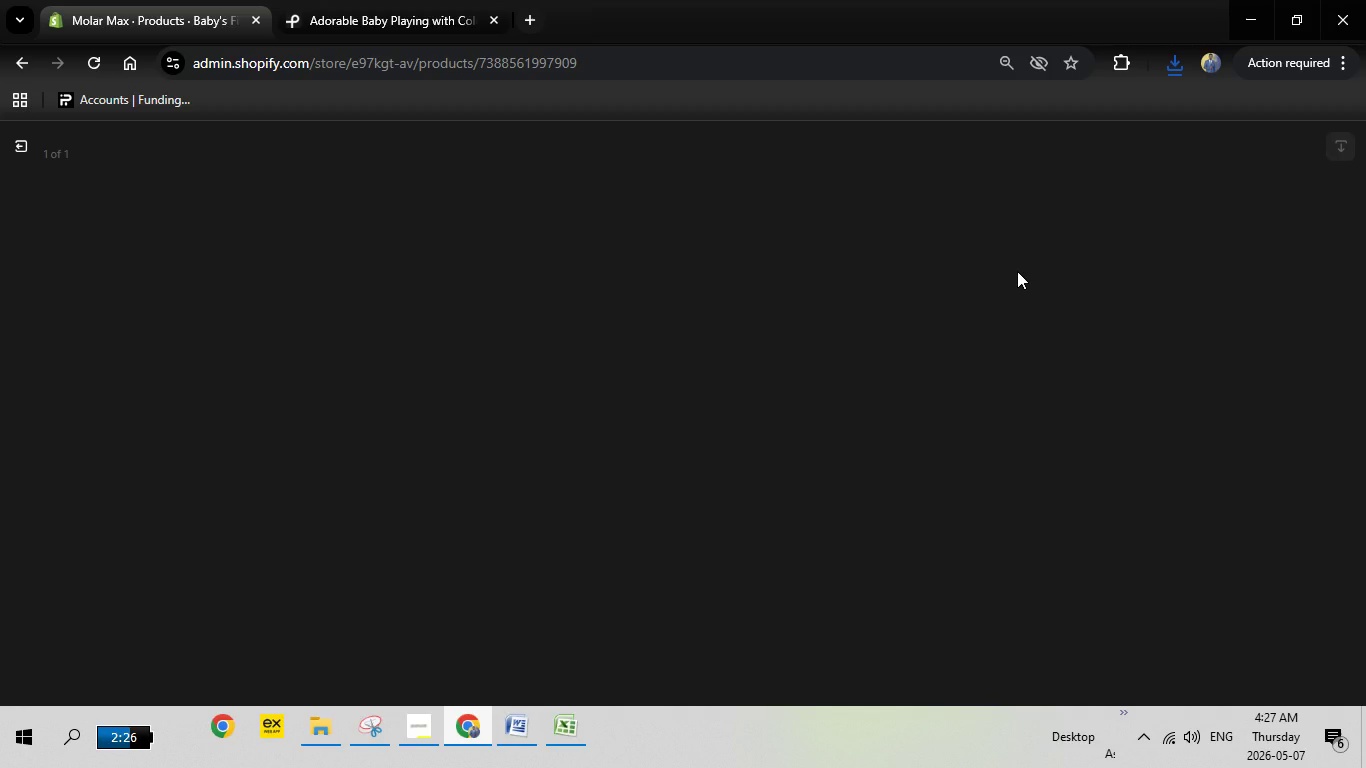 
left_click([1155, 483])
 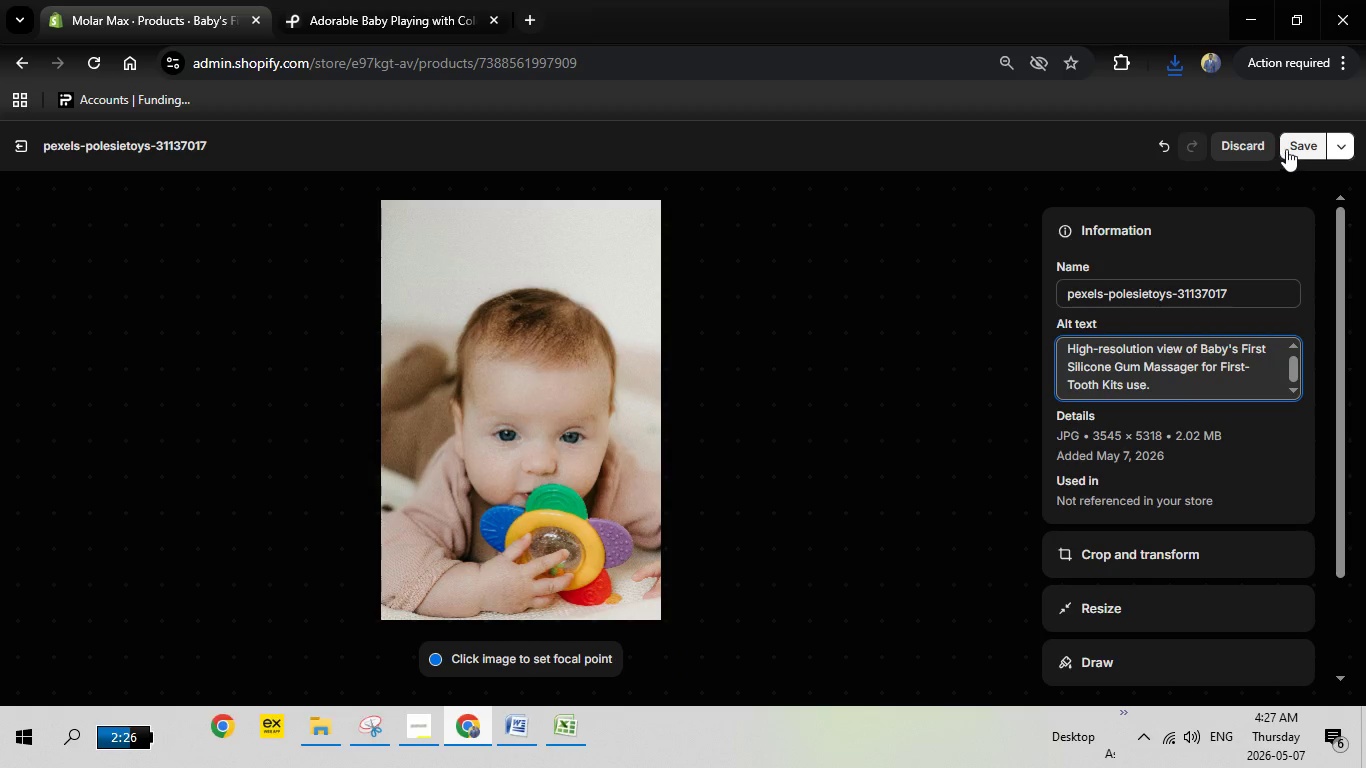 
left_click([1291, 148])
 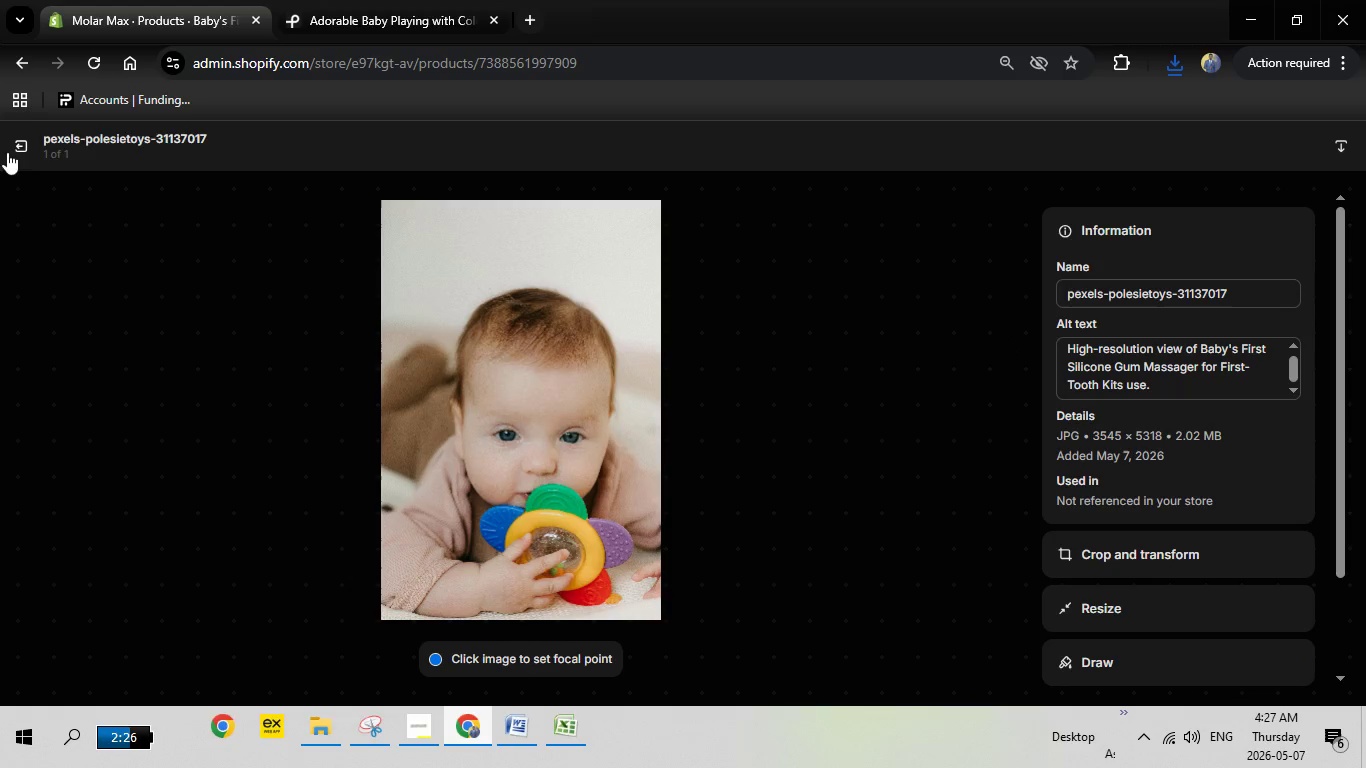 
left_click([14, 142])
 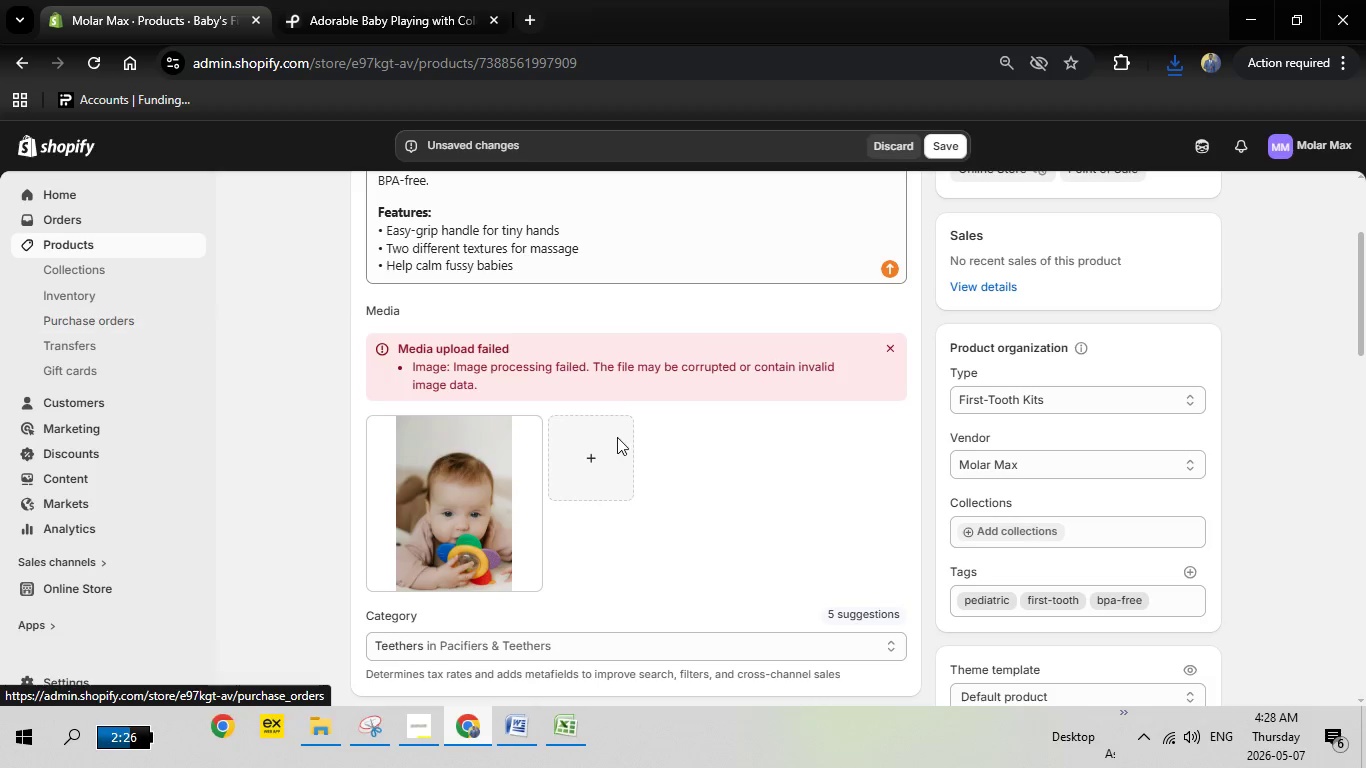 
wait(7.48)
 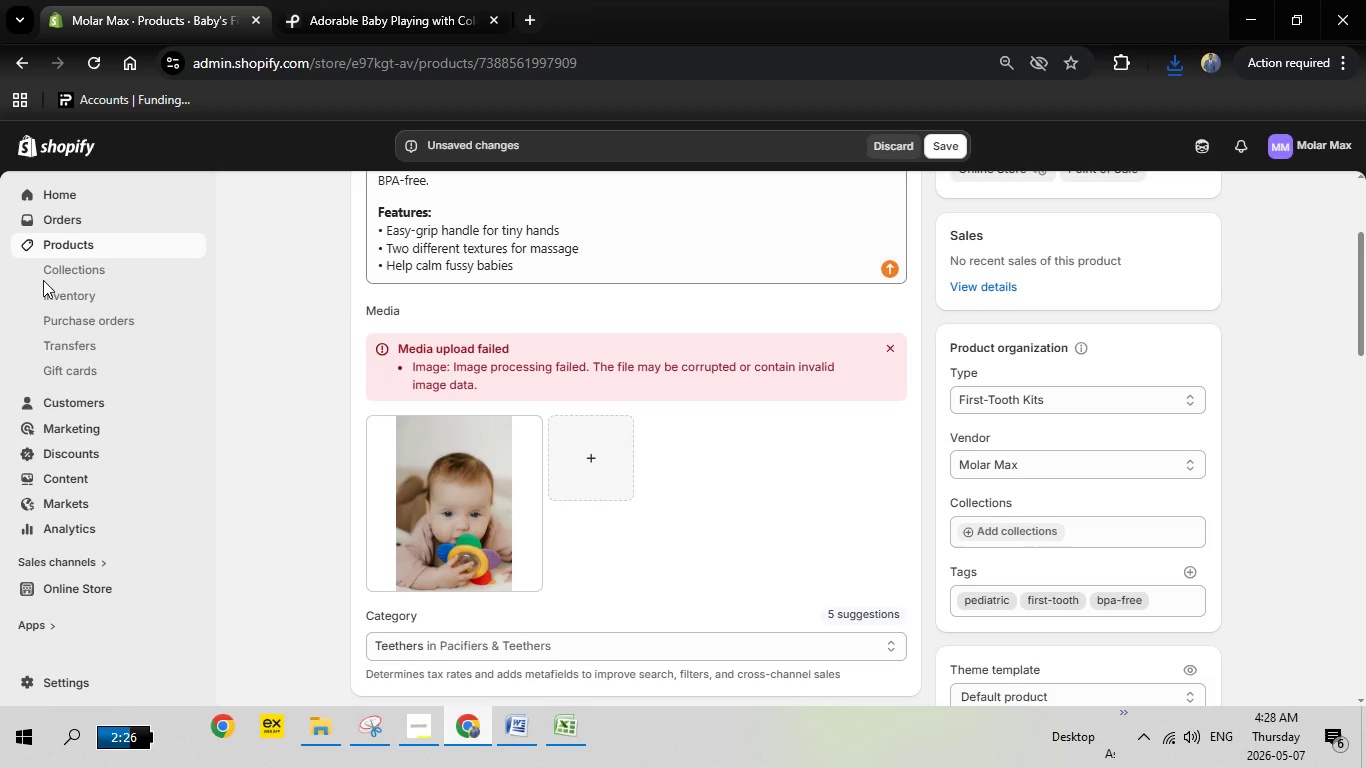 
scroll: coordinate [956, 204], scroll_direction: up, amount: 6.0
 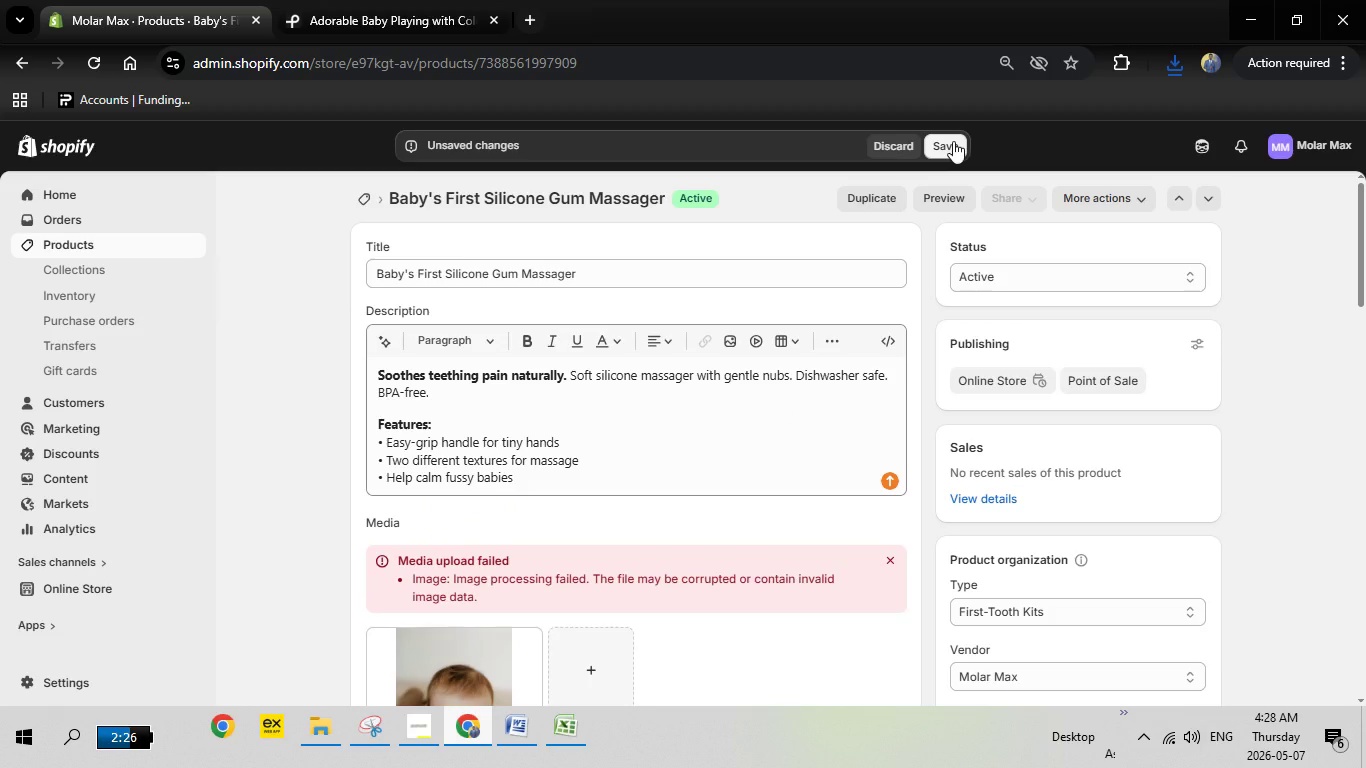 
left_click([953, 141])
 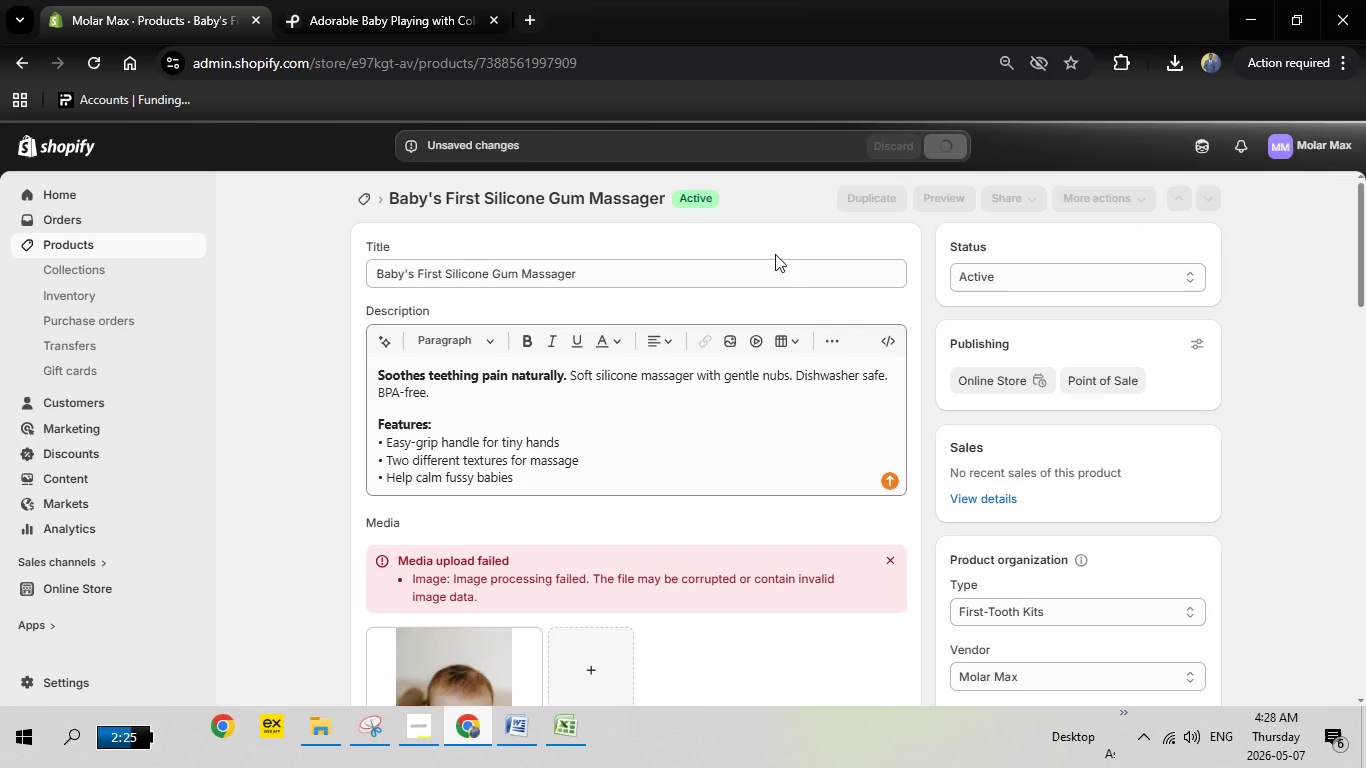 
wait(19.0)
 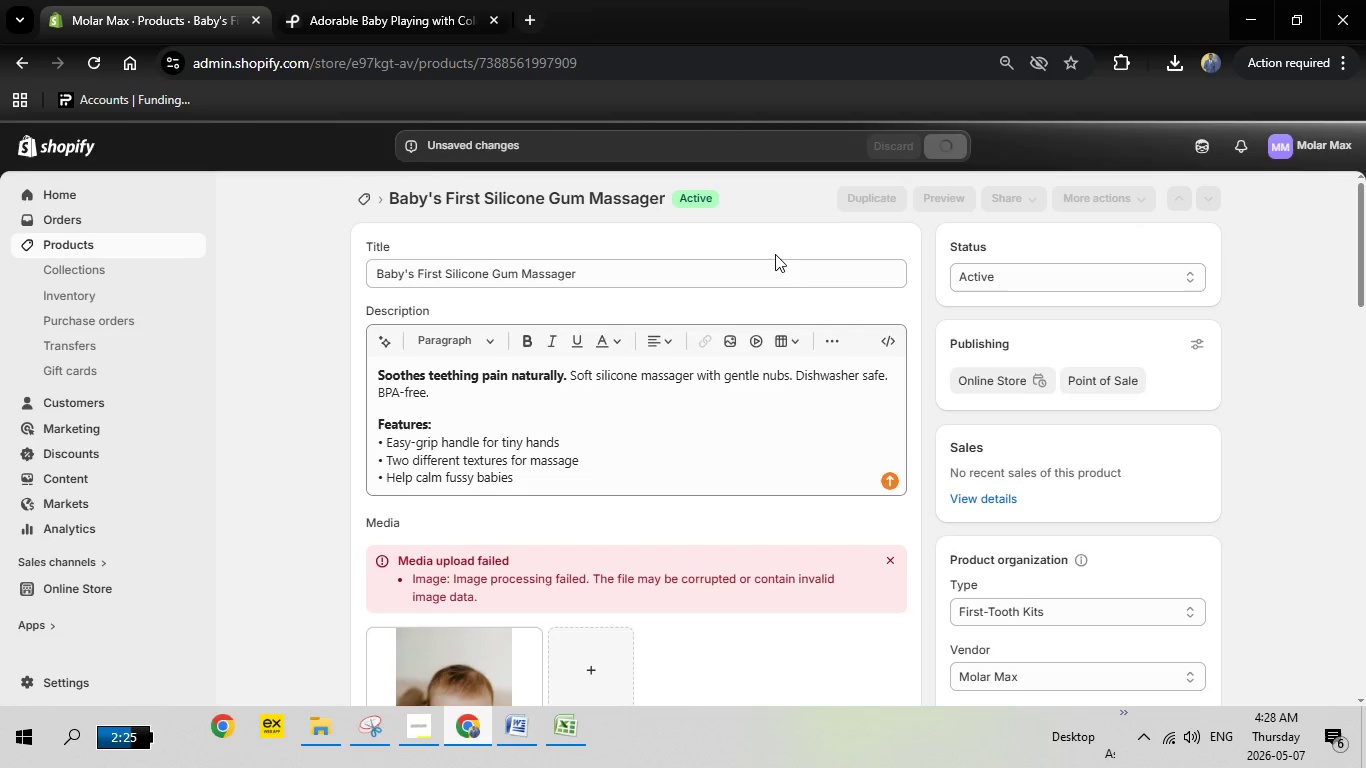 
left_click([954, 196])
 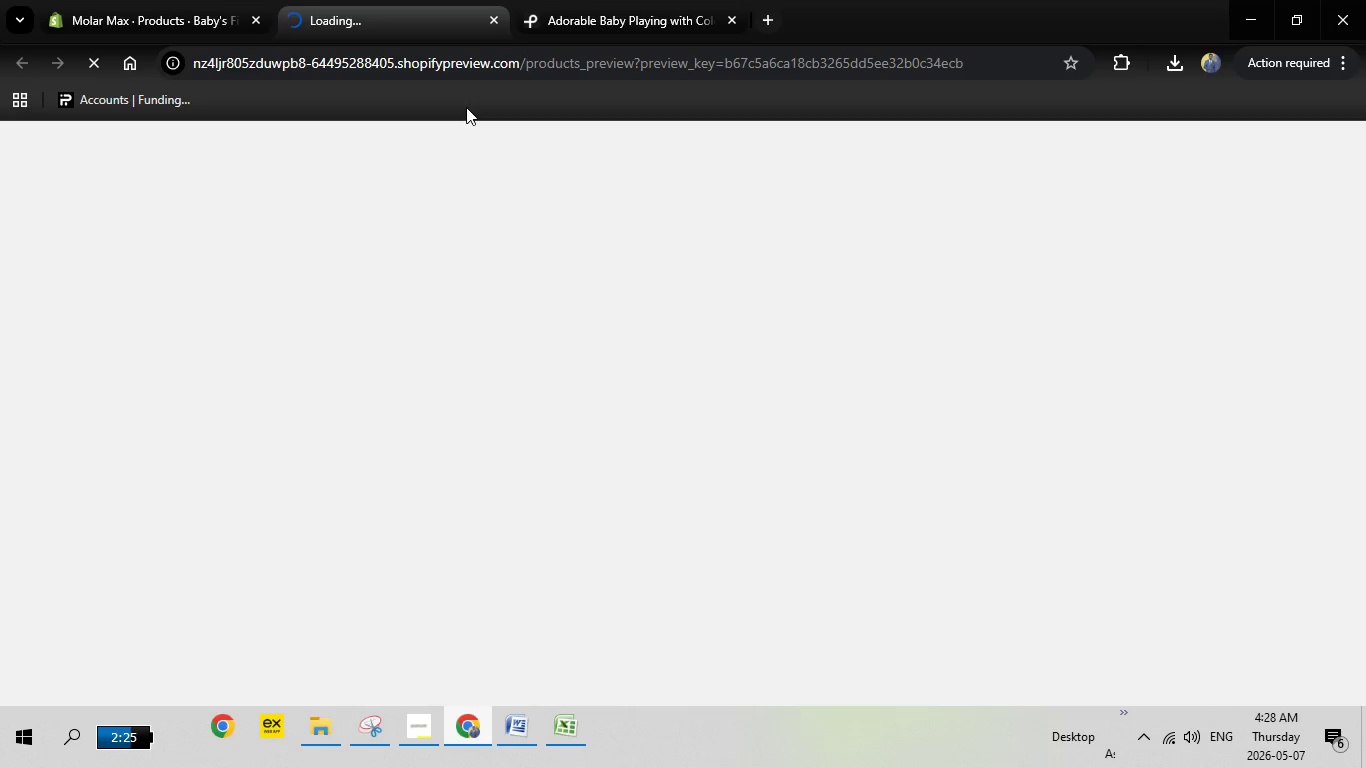 
wait(10.66)
 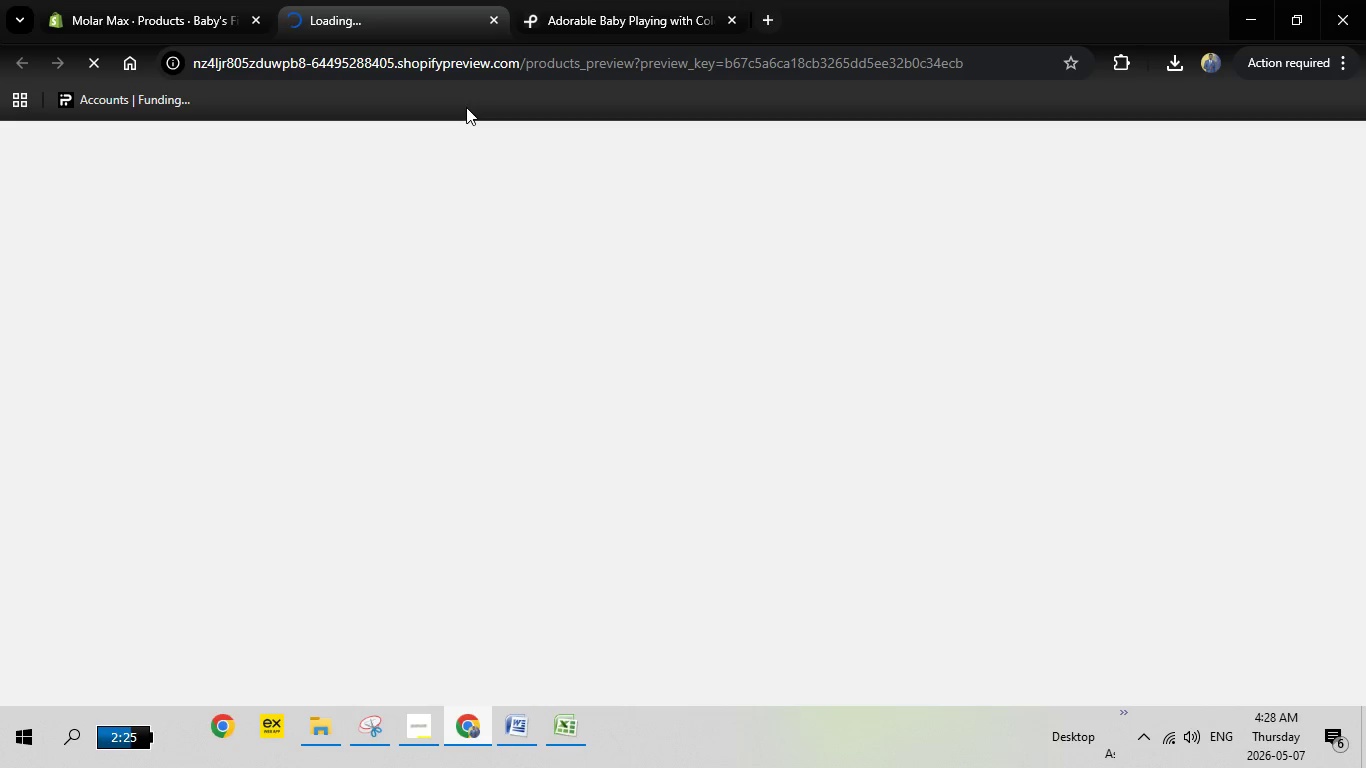 
scroll: coordinate [410, 301], scroll_direction: up, amount: 2.0
 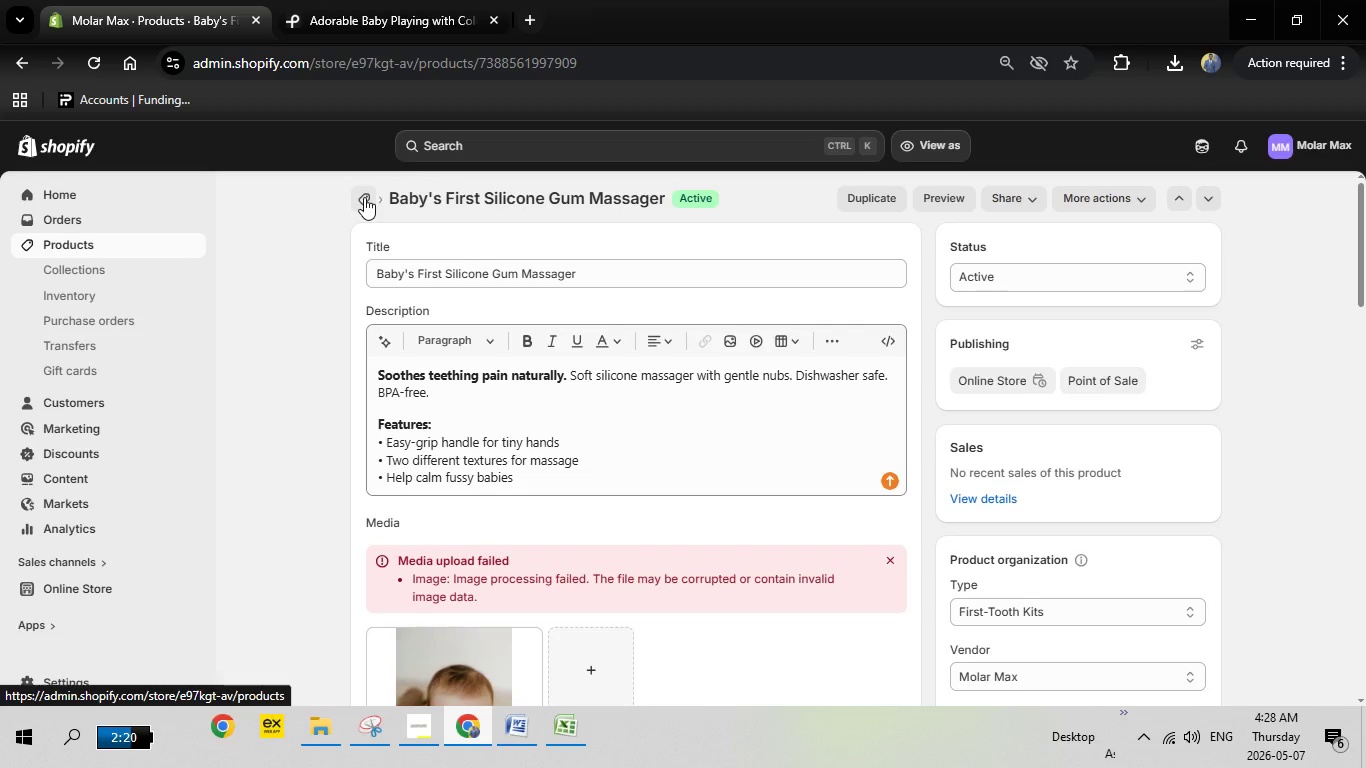 
left_click([364, 197])
 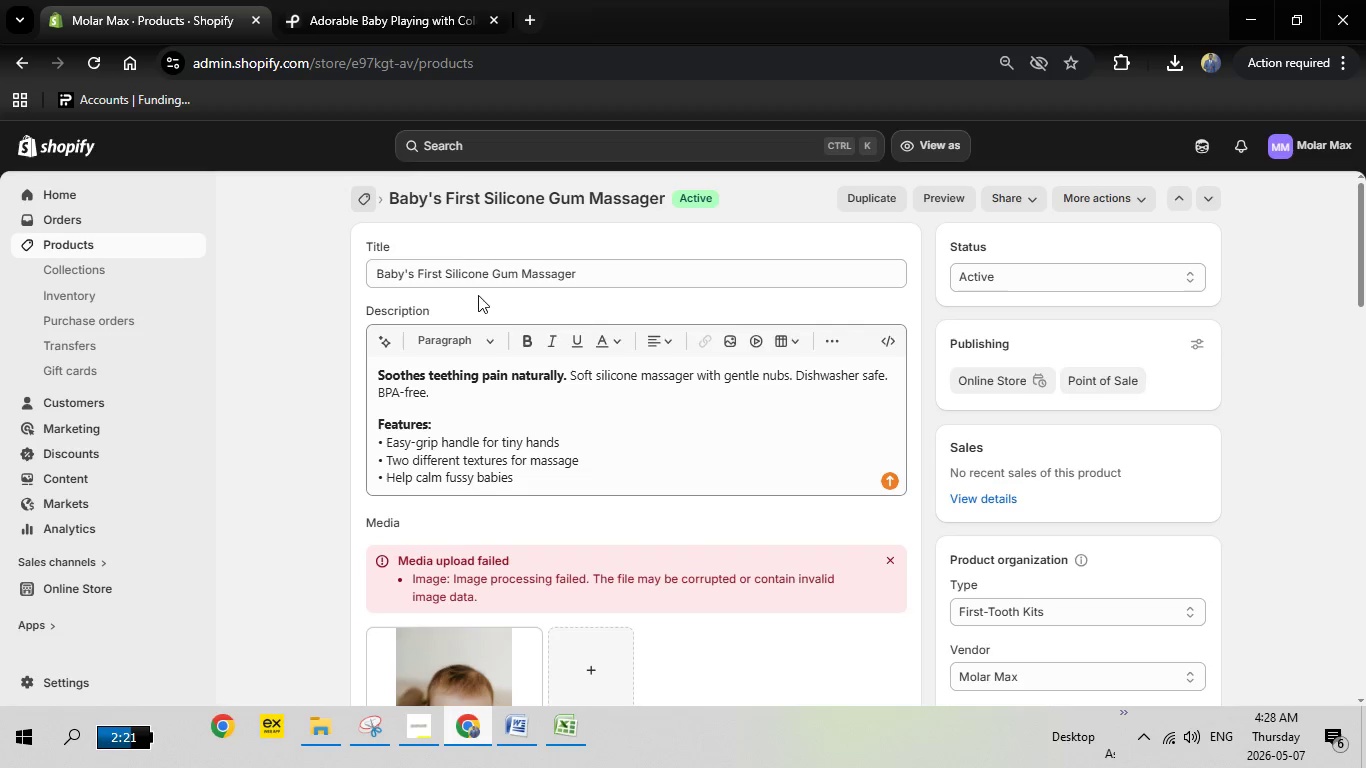 
wait(8.02)
 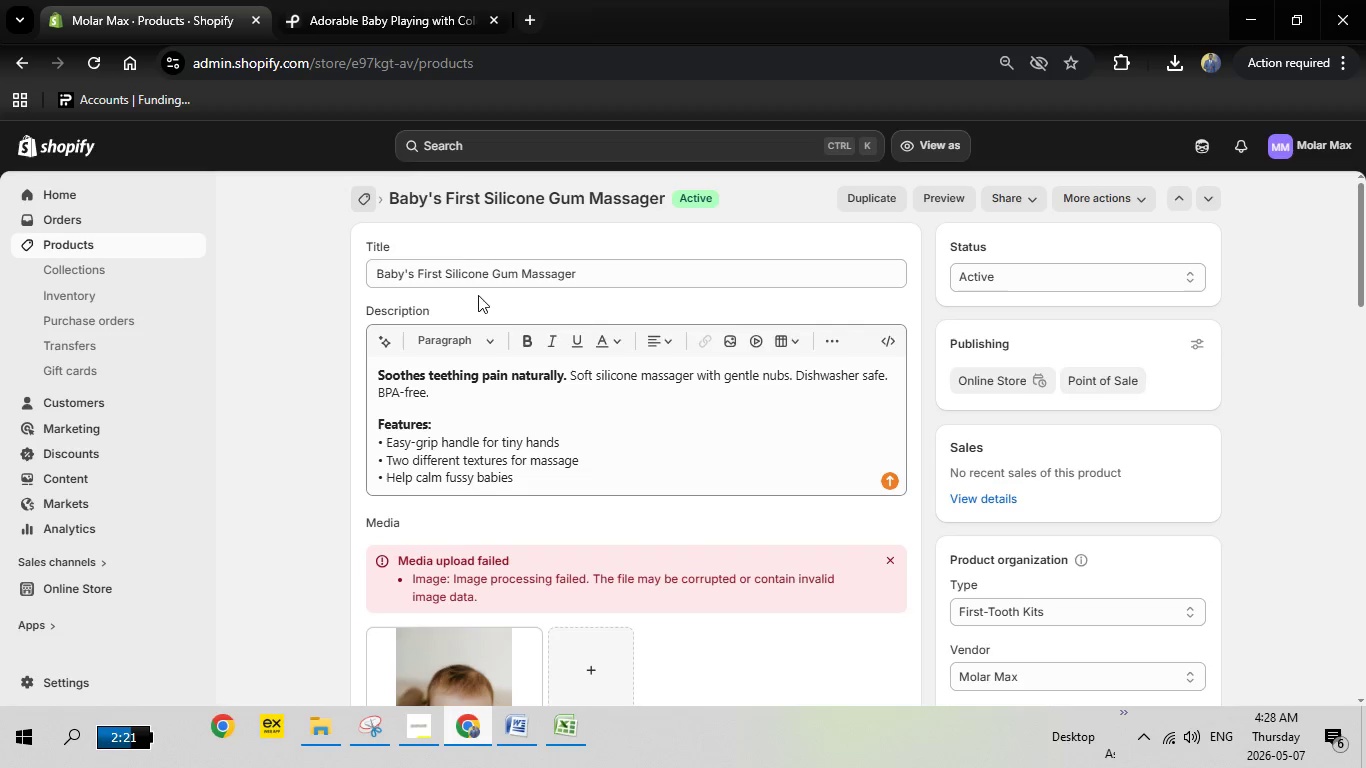 
scroll: coordinate [806, 552], scroll_direction: down, amount: 33.0
 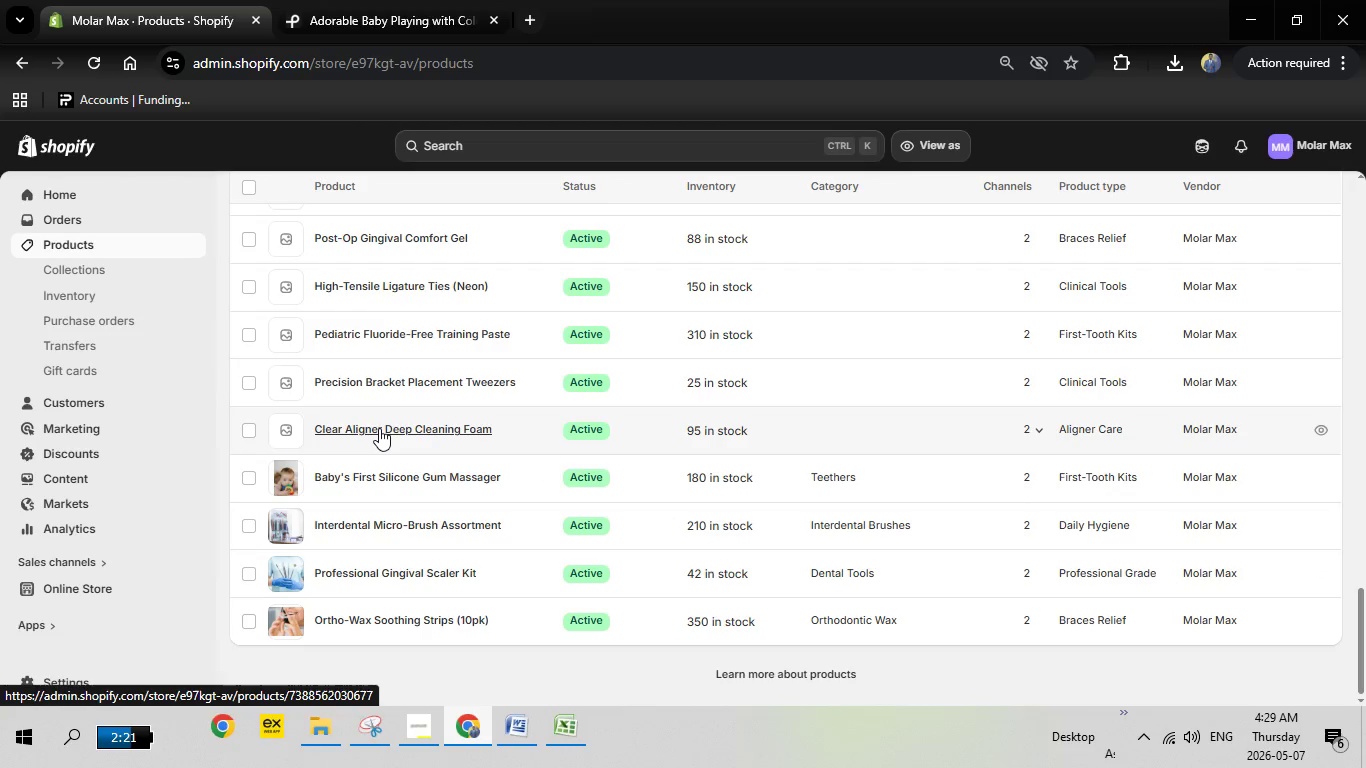 
left_click([380, 428])
 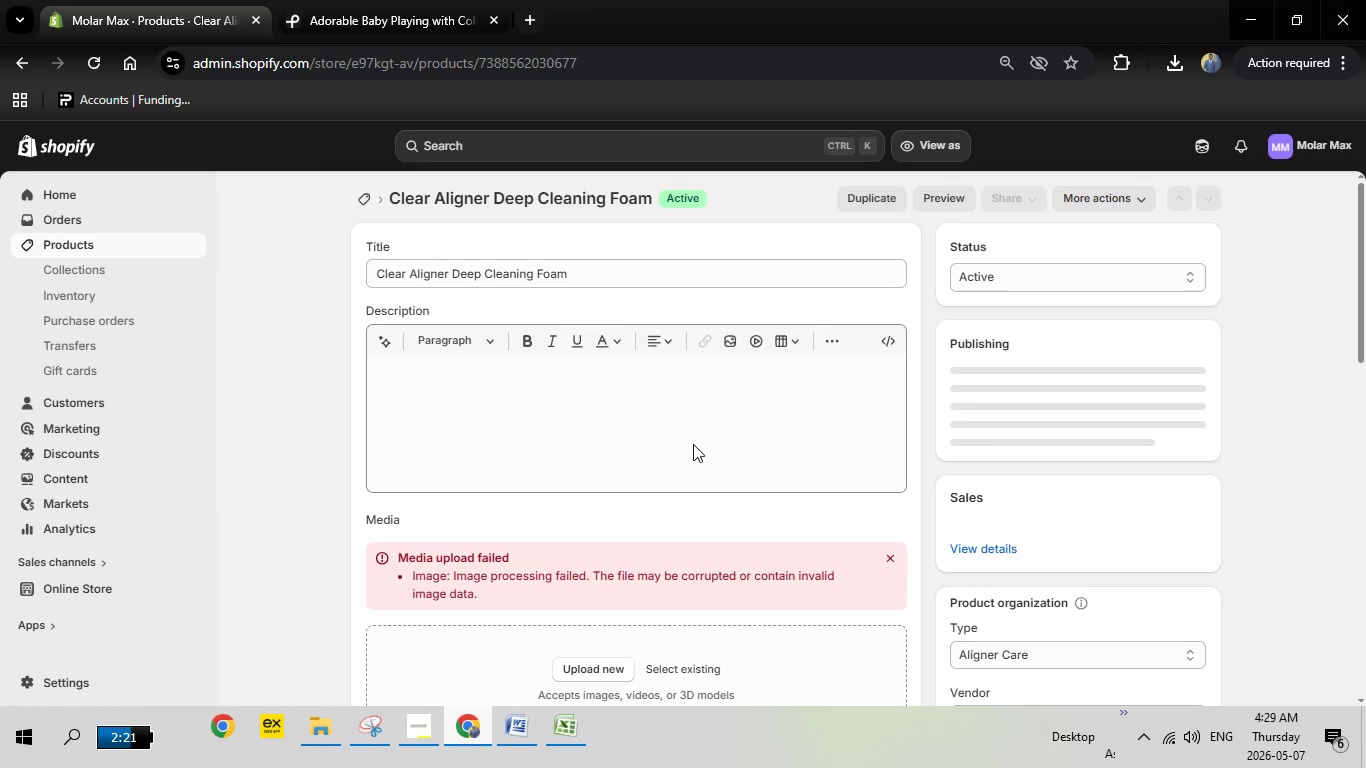 
wait(14.2)
 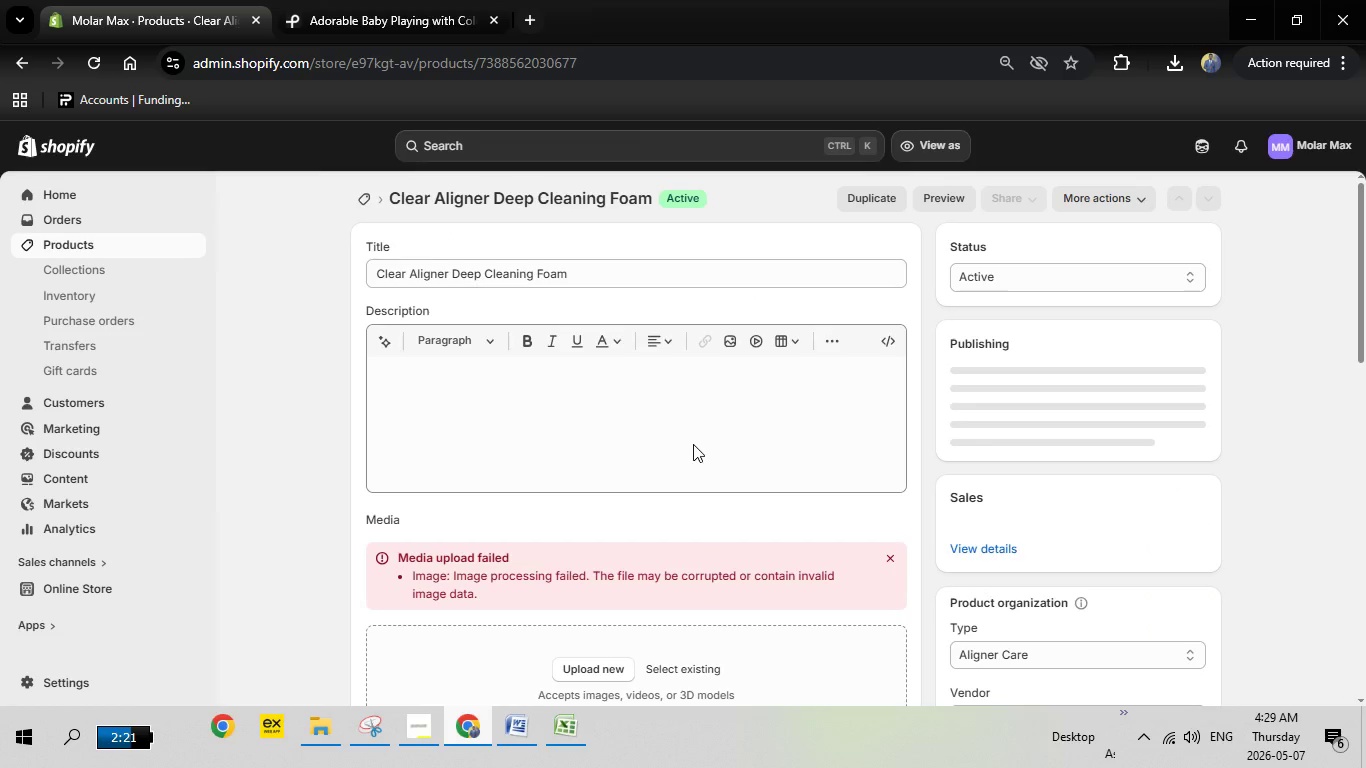 
scroll: coordinate [678, 471], scroll_direction: down, amount: 2.0
 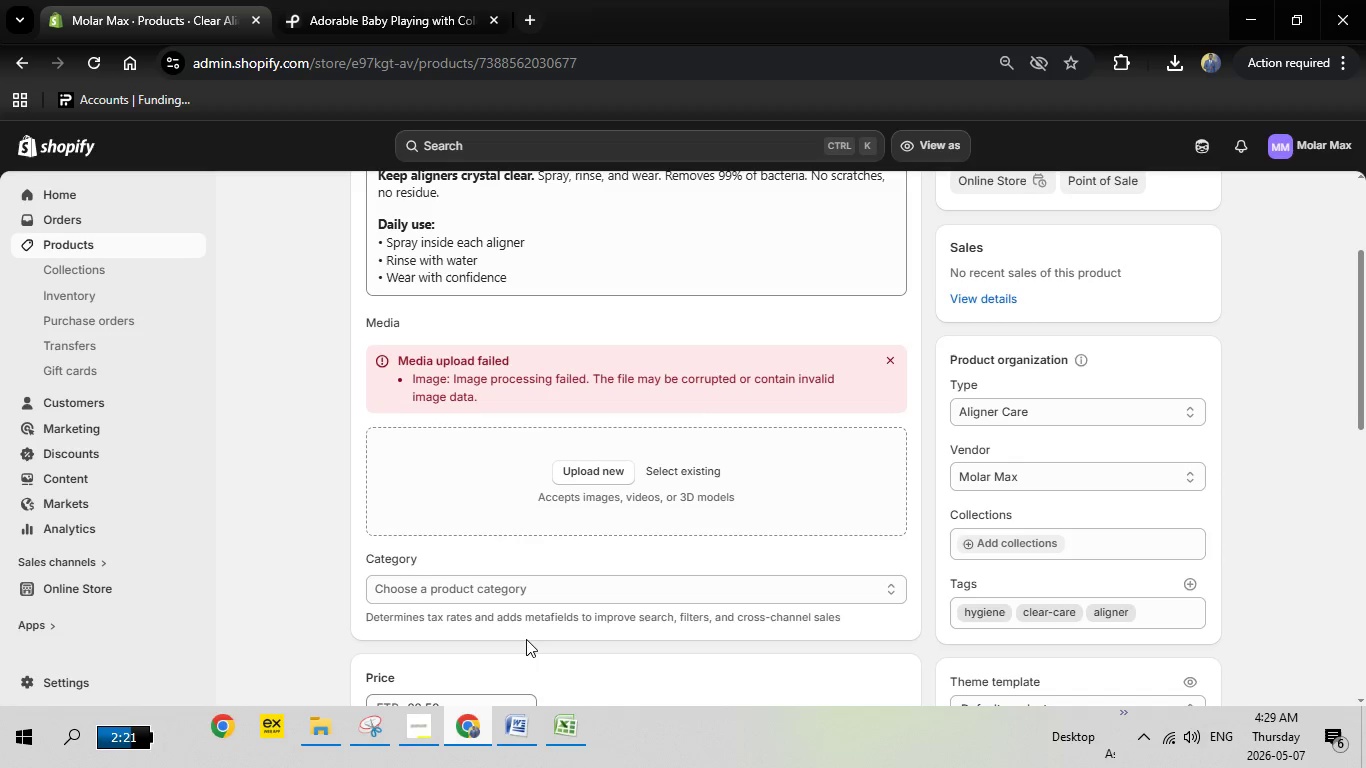 
scroll: coordinate [540, 593], scroll_direction: none, amount: 0.0
 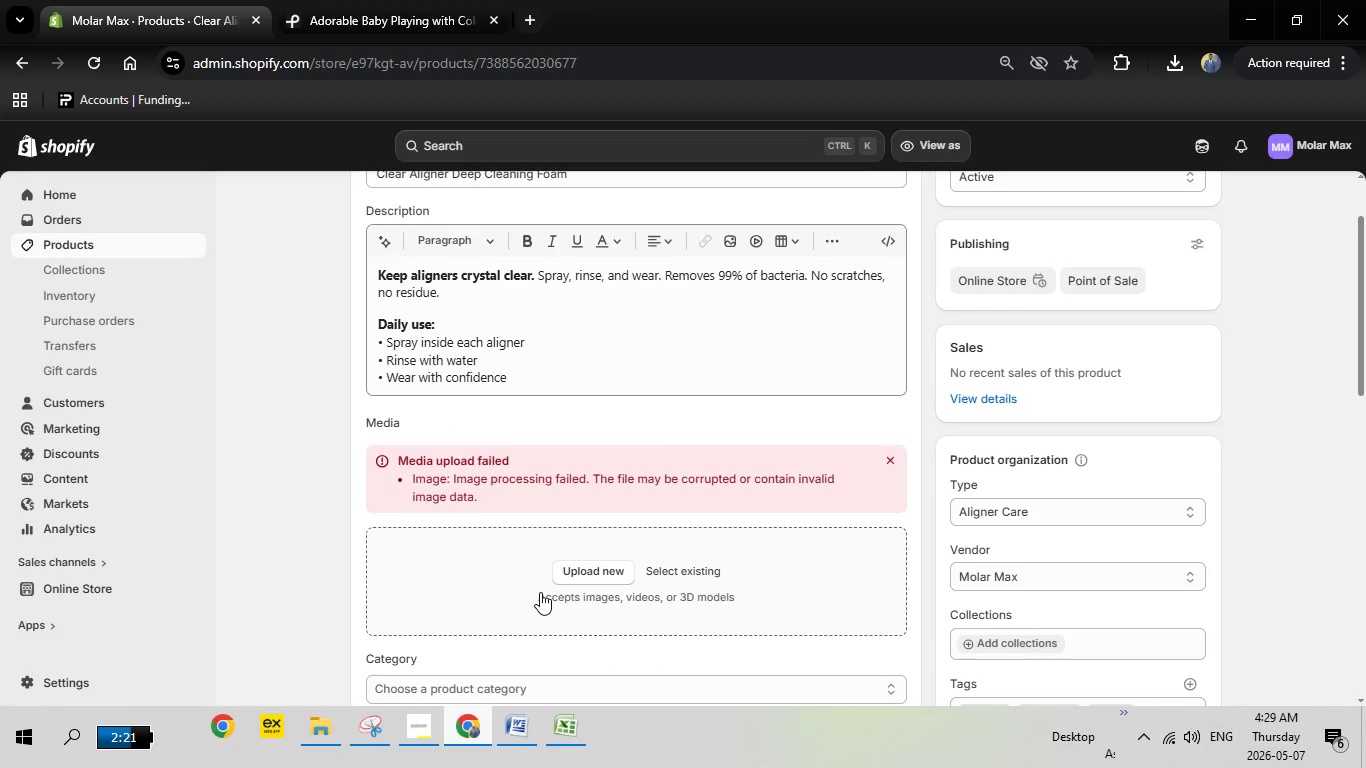 
scroll: coordinate [540, 592], scroll_direction: up, amount: 2.0
 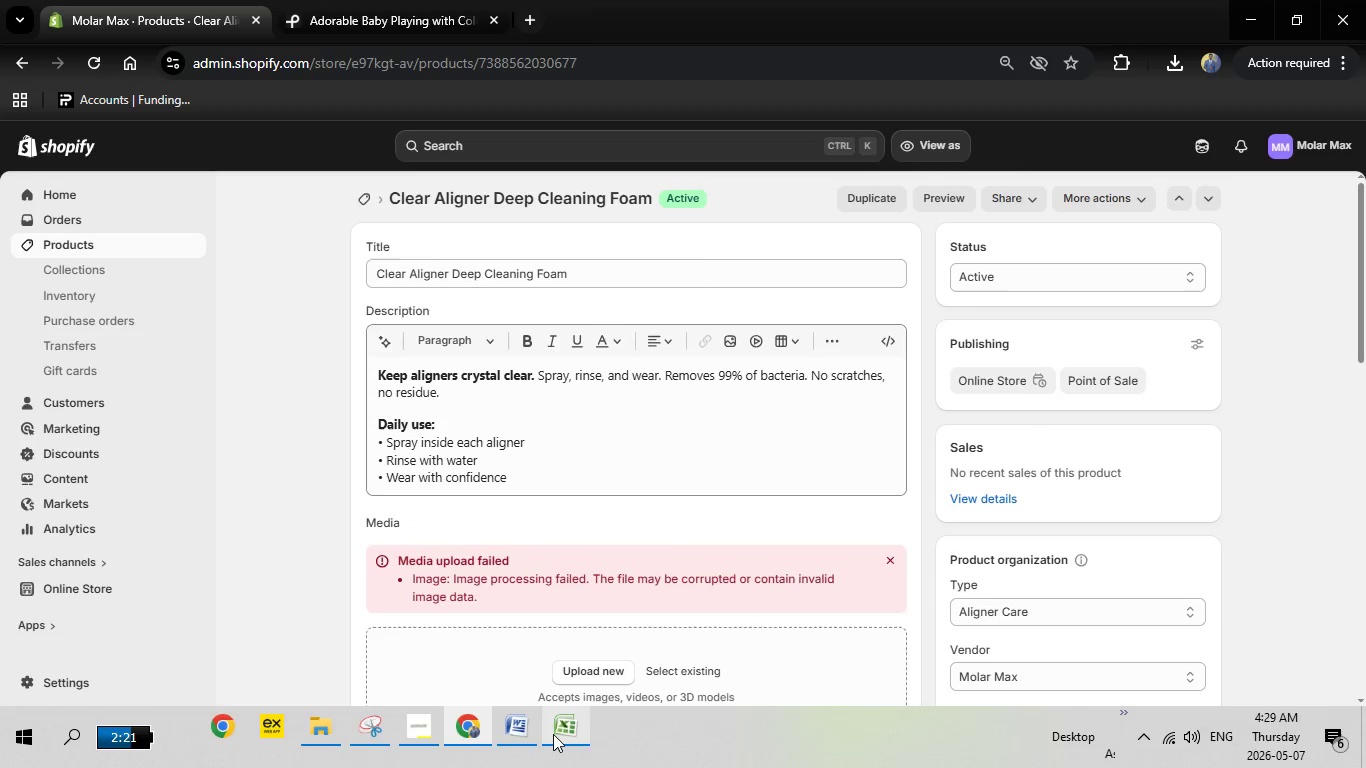 
double_click([553, 735])
 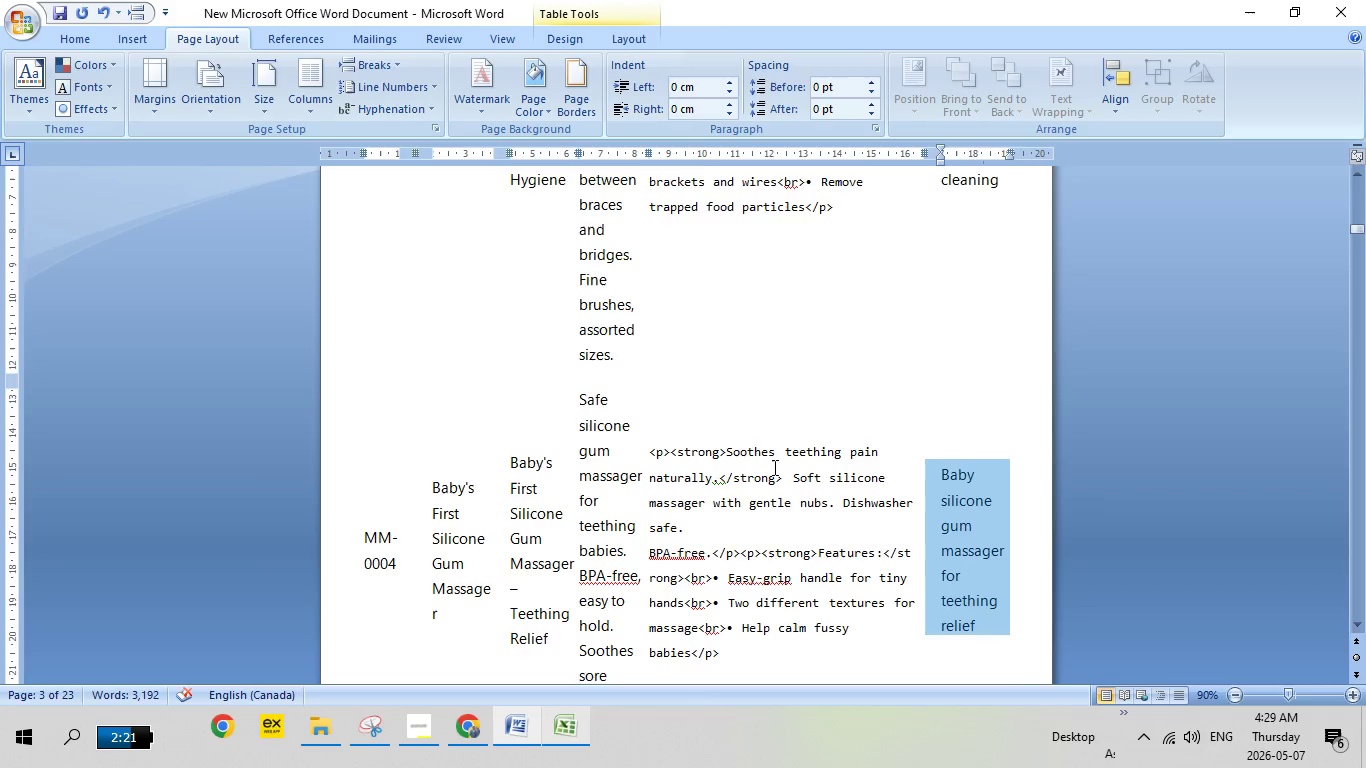 
scroll: coordinate [779, 467], scroll_direction: down, amount: 7.0
 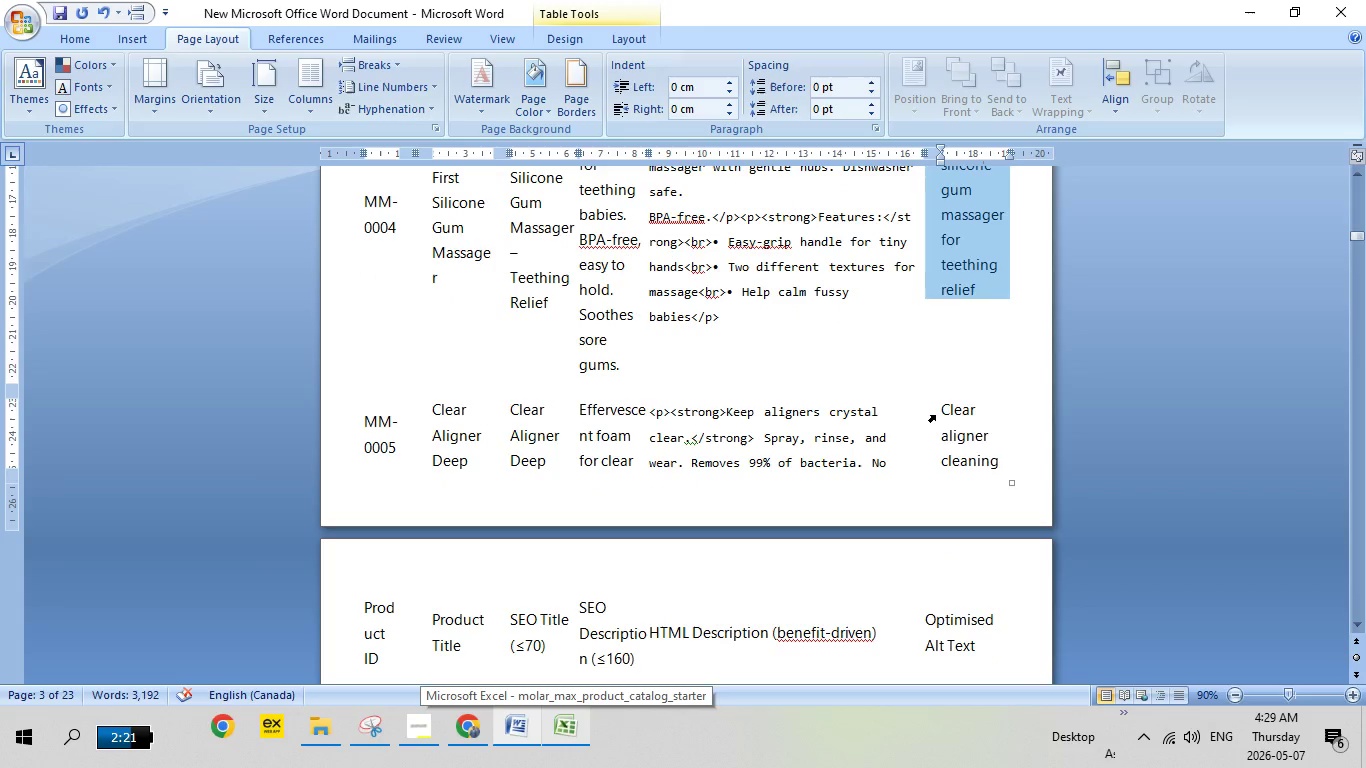 
left_click([935, 415])
 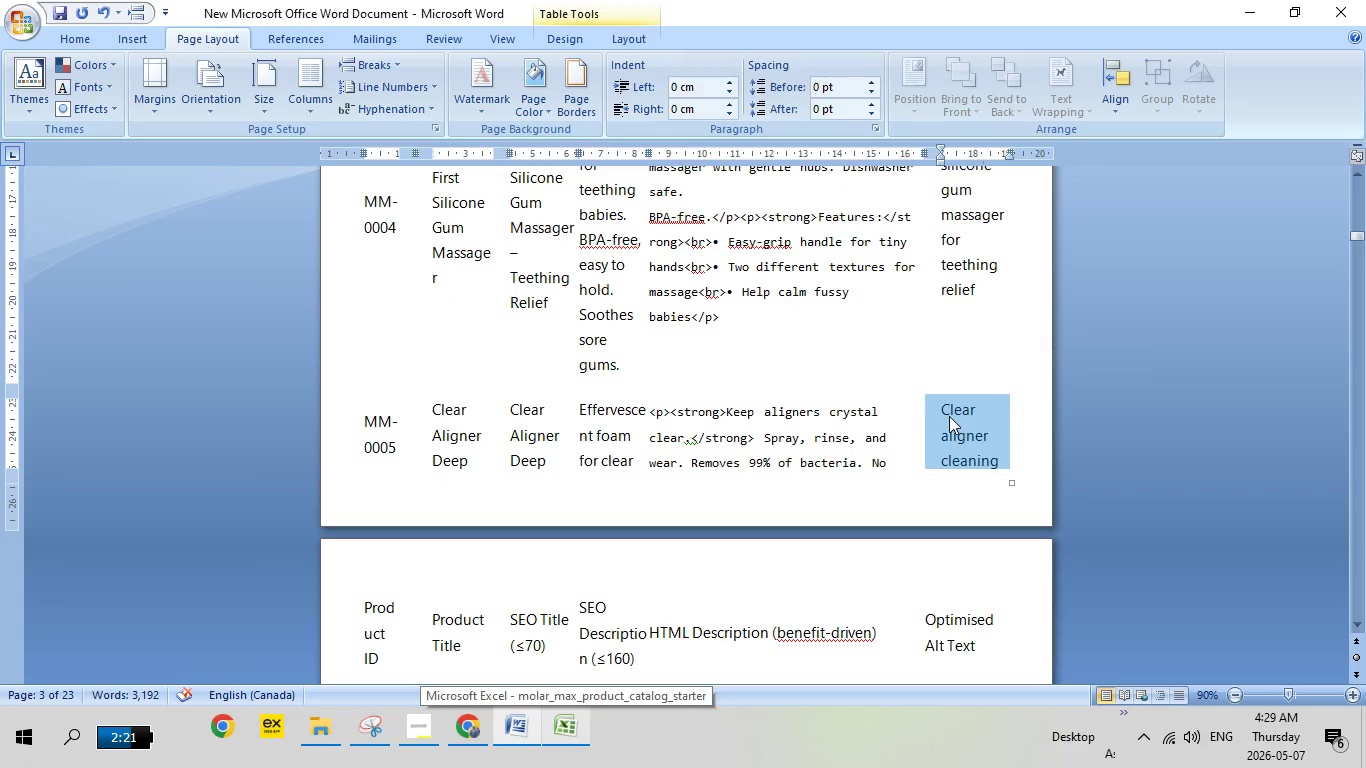 
right_click([949, 416])
 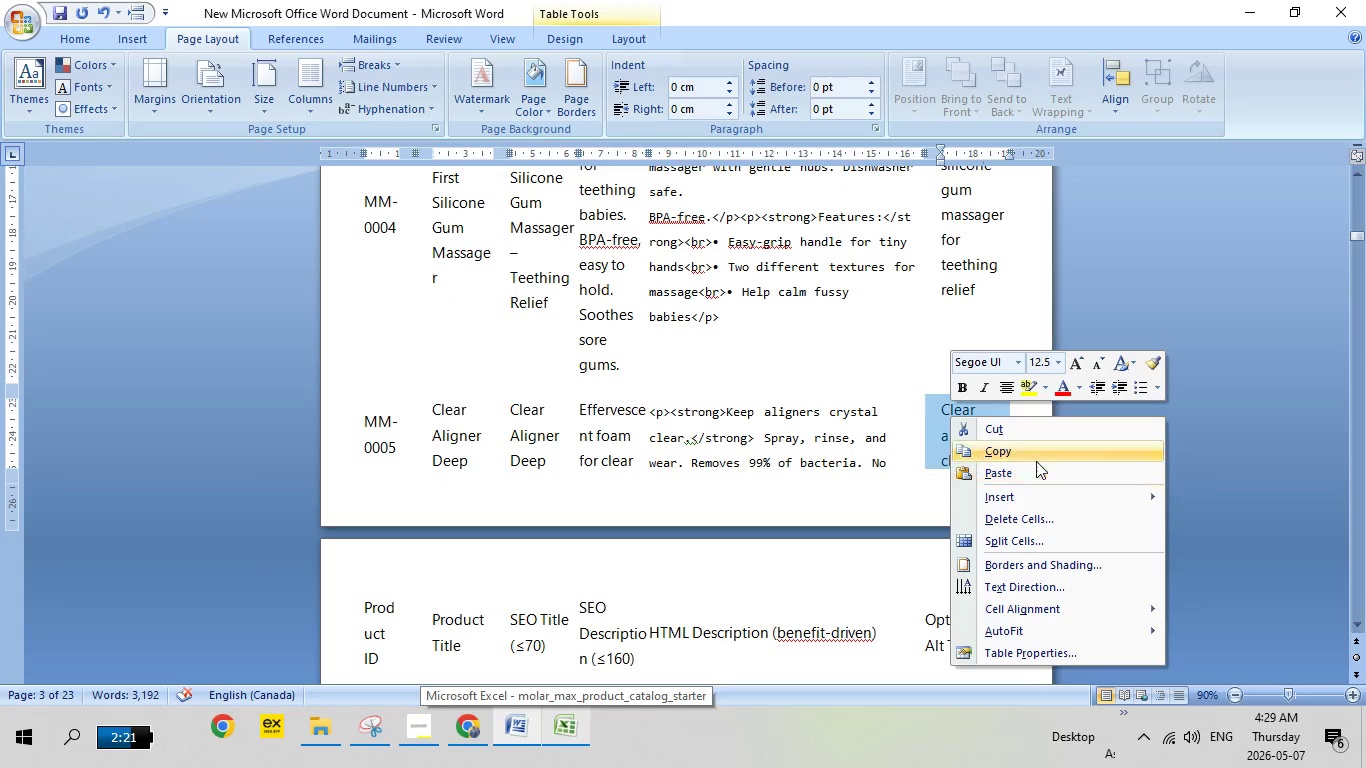 
left_click([1030, 452])
 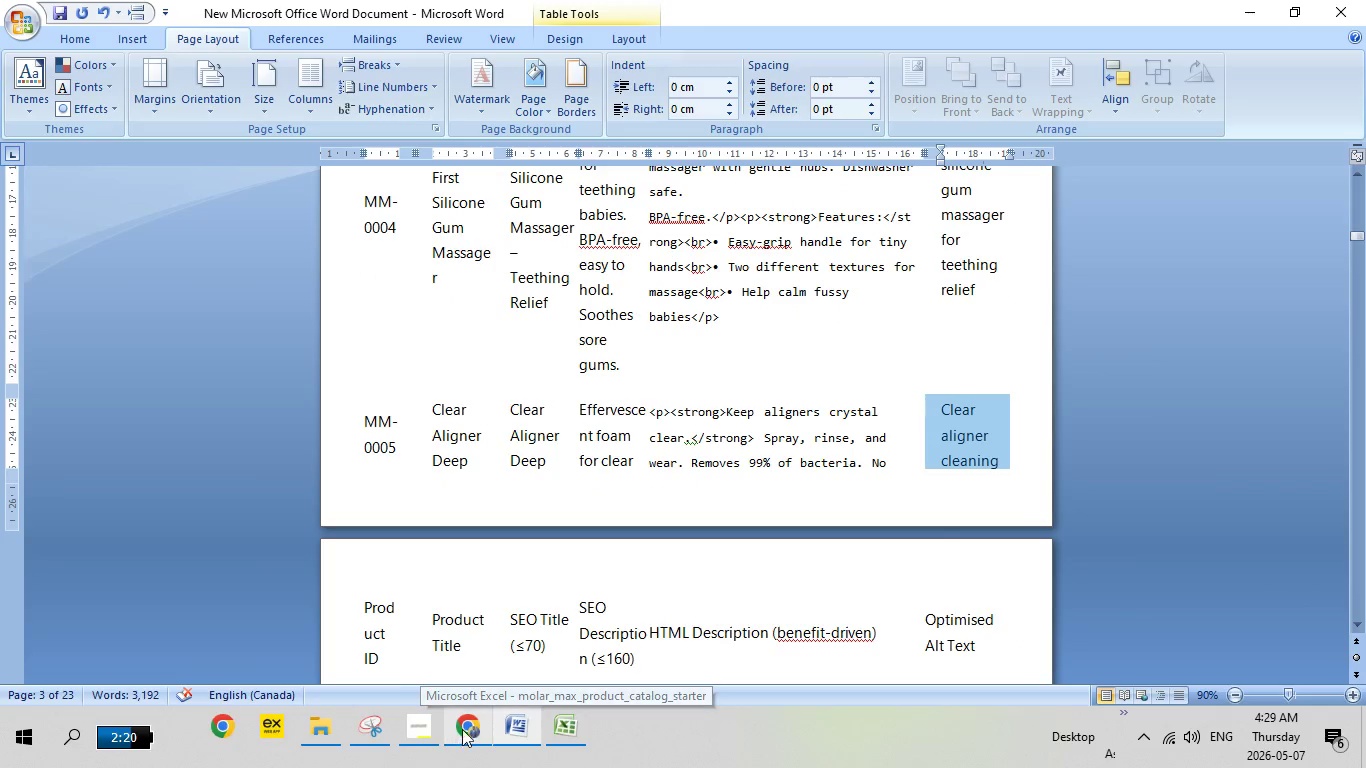 
left_click([462, 728])
 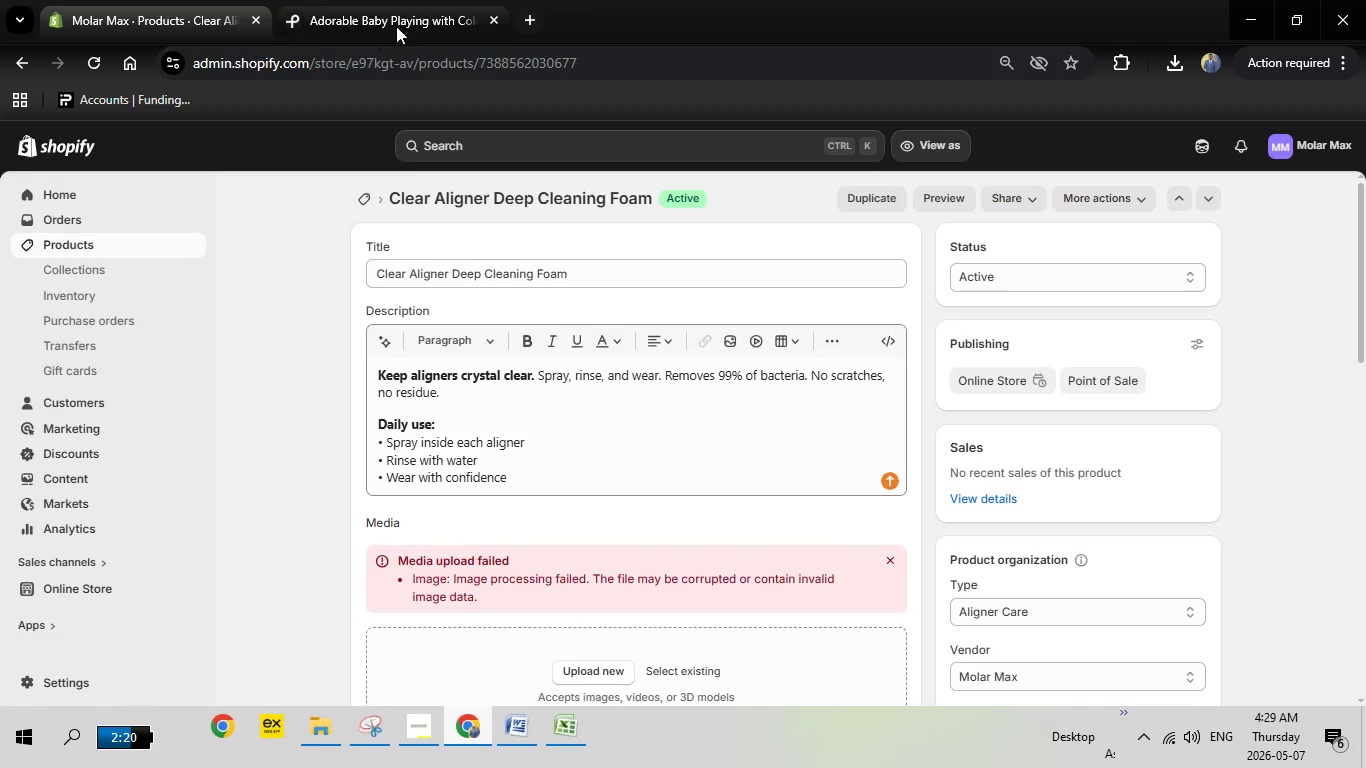 
left_click([410, 20])
 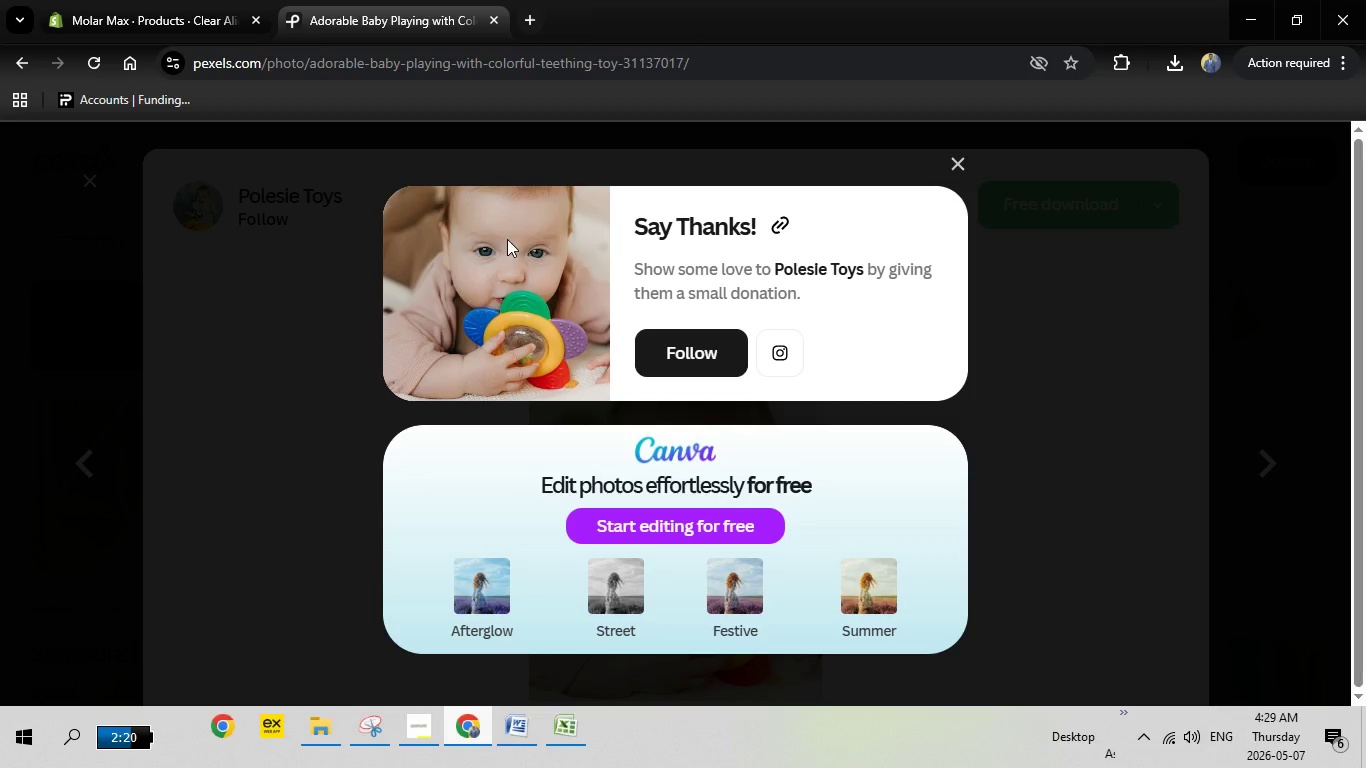 
key(Escape)
 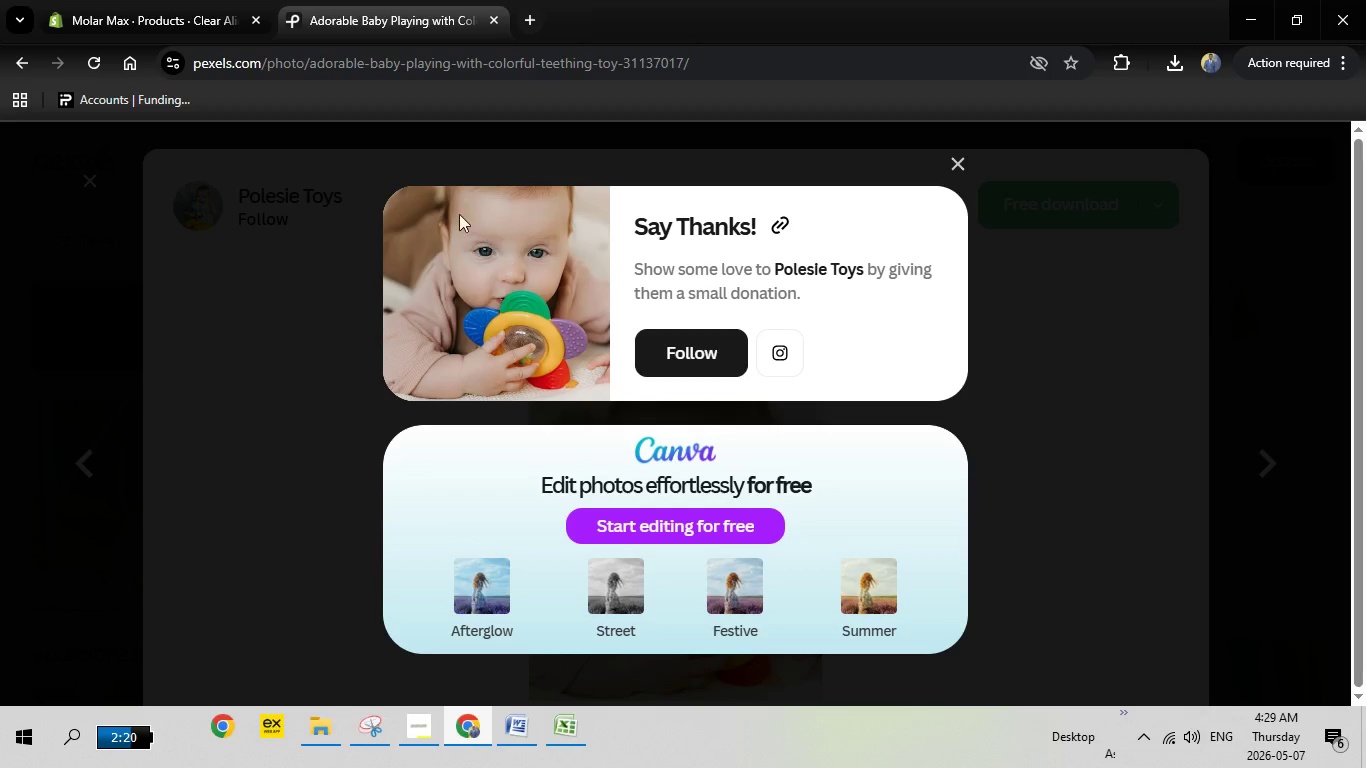 
key(Escape)
 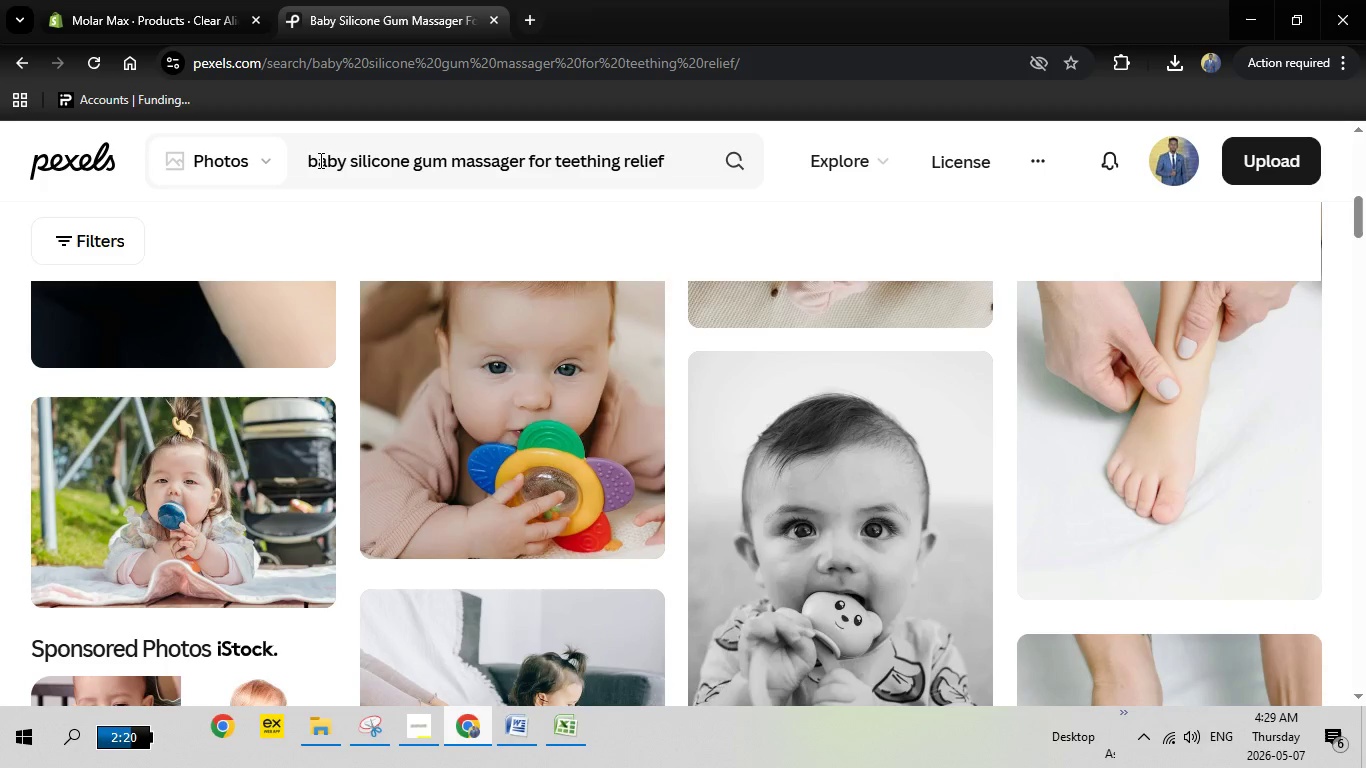 
left_click_drag(start_coordinate=[309, 160], to_coordinate=[972, 160])
 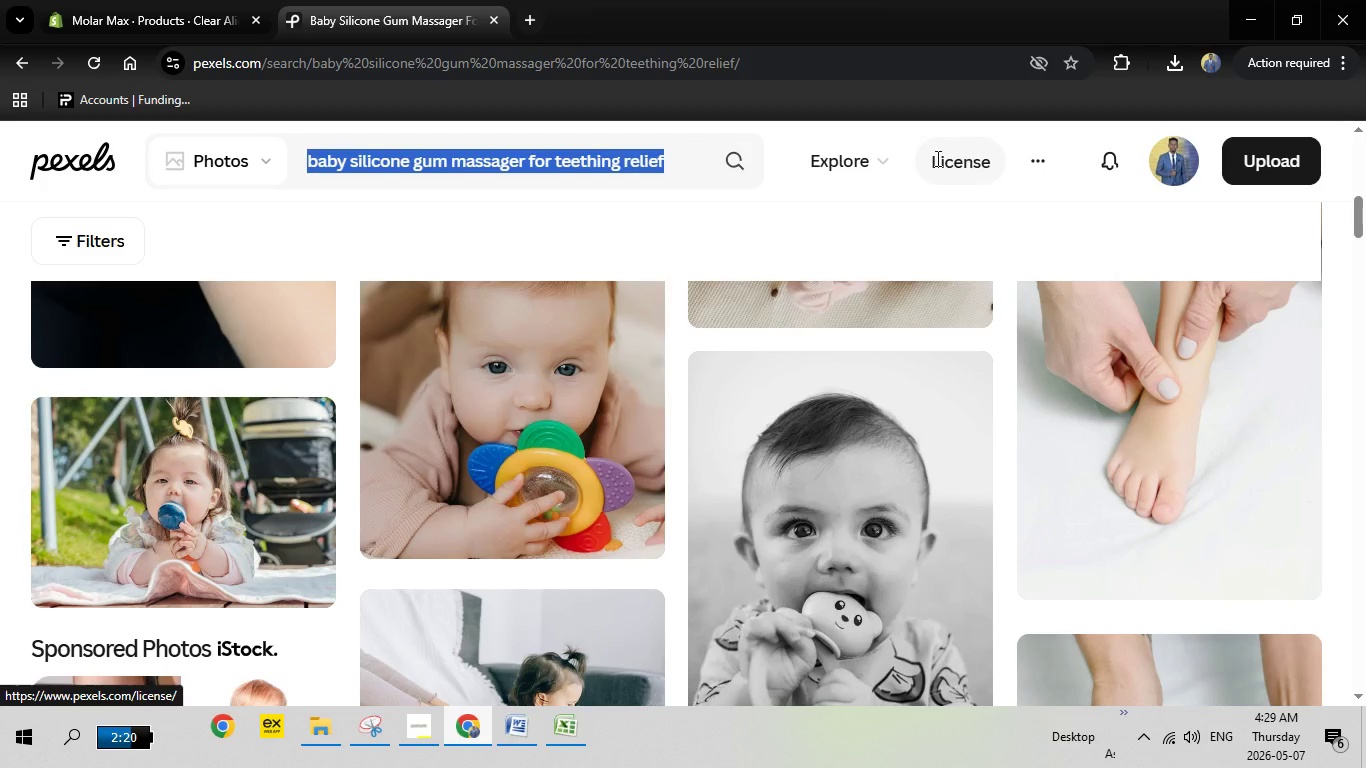 
key(Backspace)
 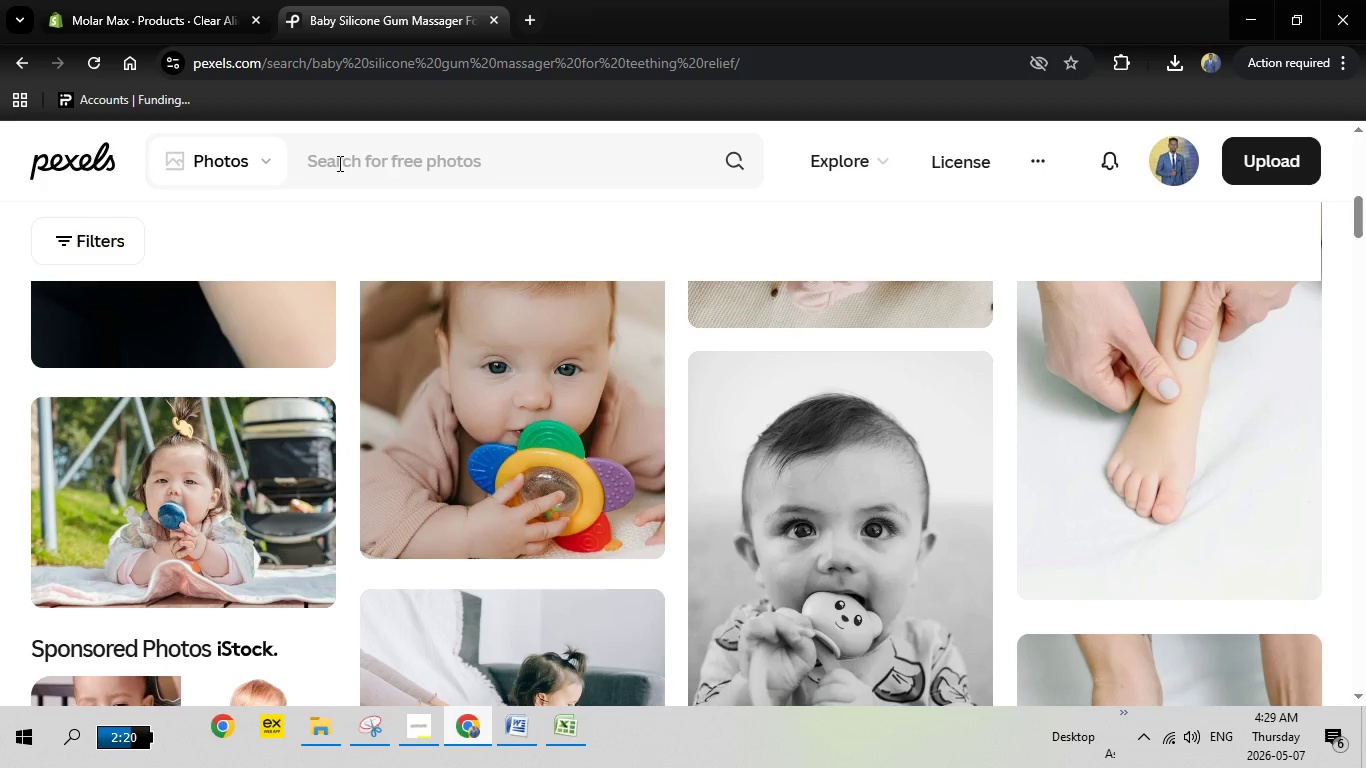 
right_click([338, 163])
 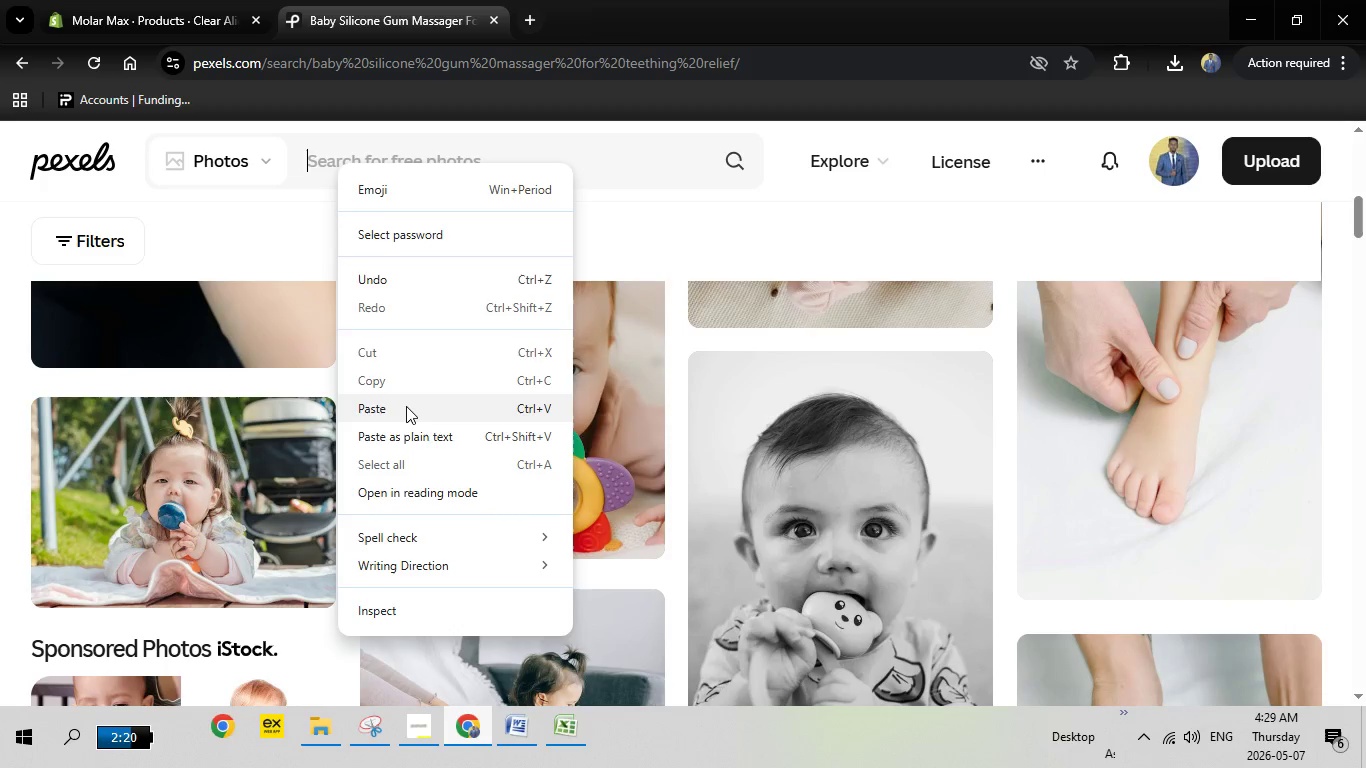 
left_click([406, 406])
 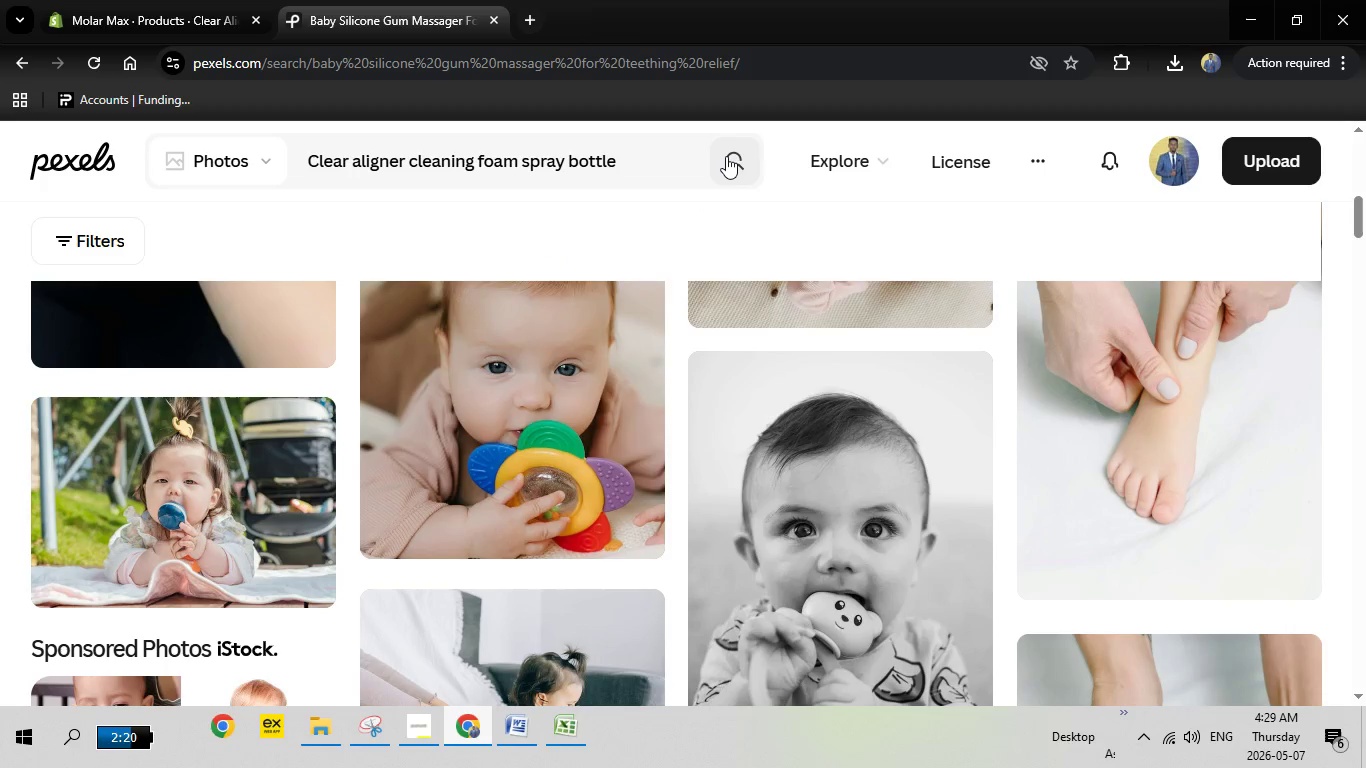 
left_click([726, 156])
 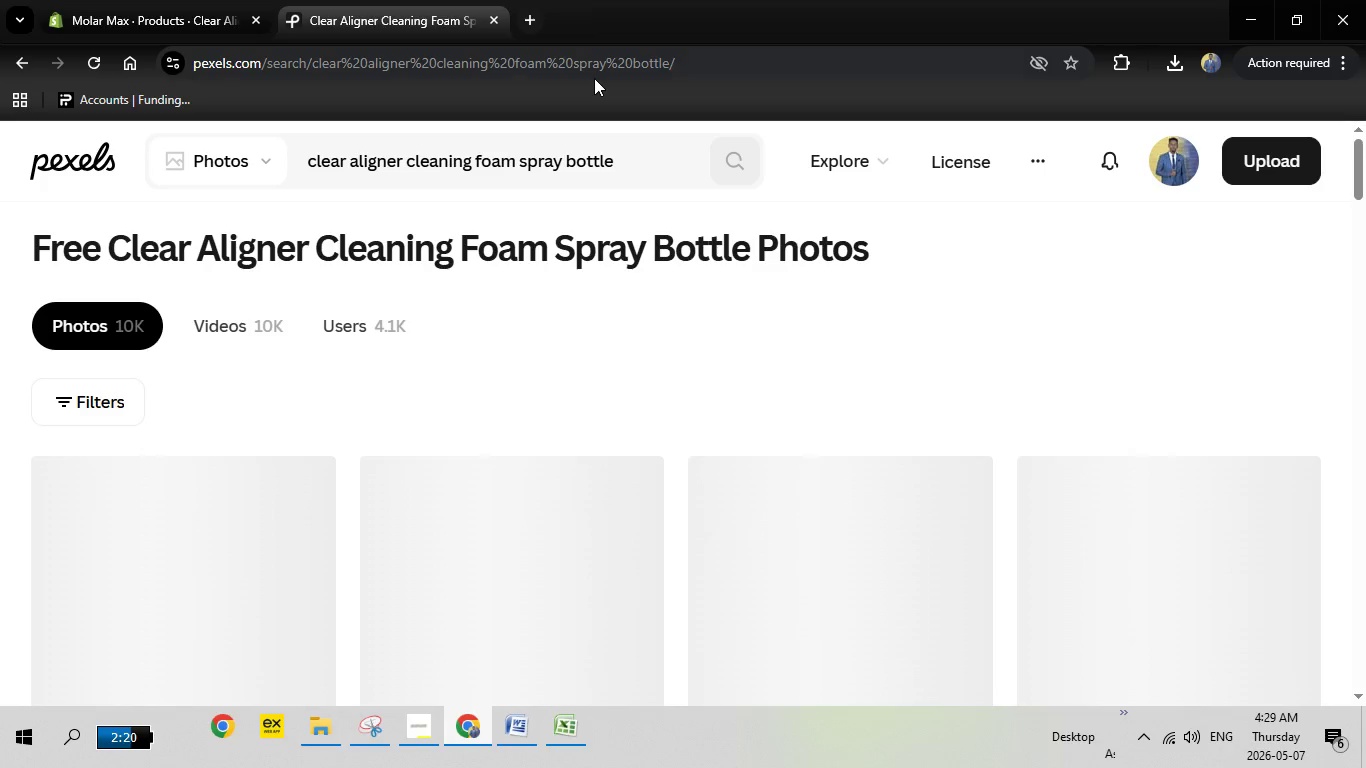 
wait(6.83)
 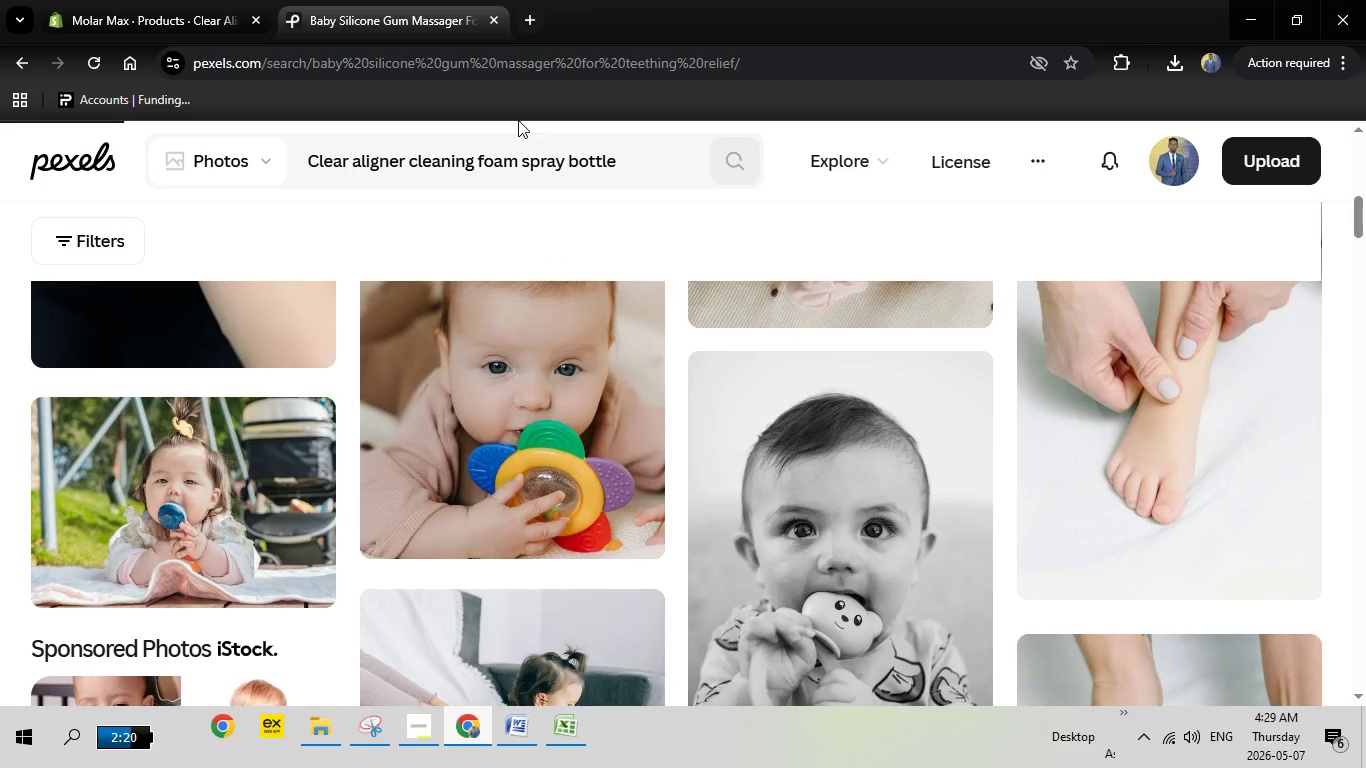 
scroll: coordinate [767, 314], scroll_direction: down, amount: 1.0
 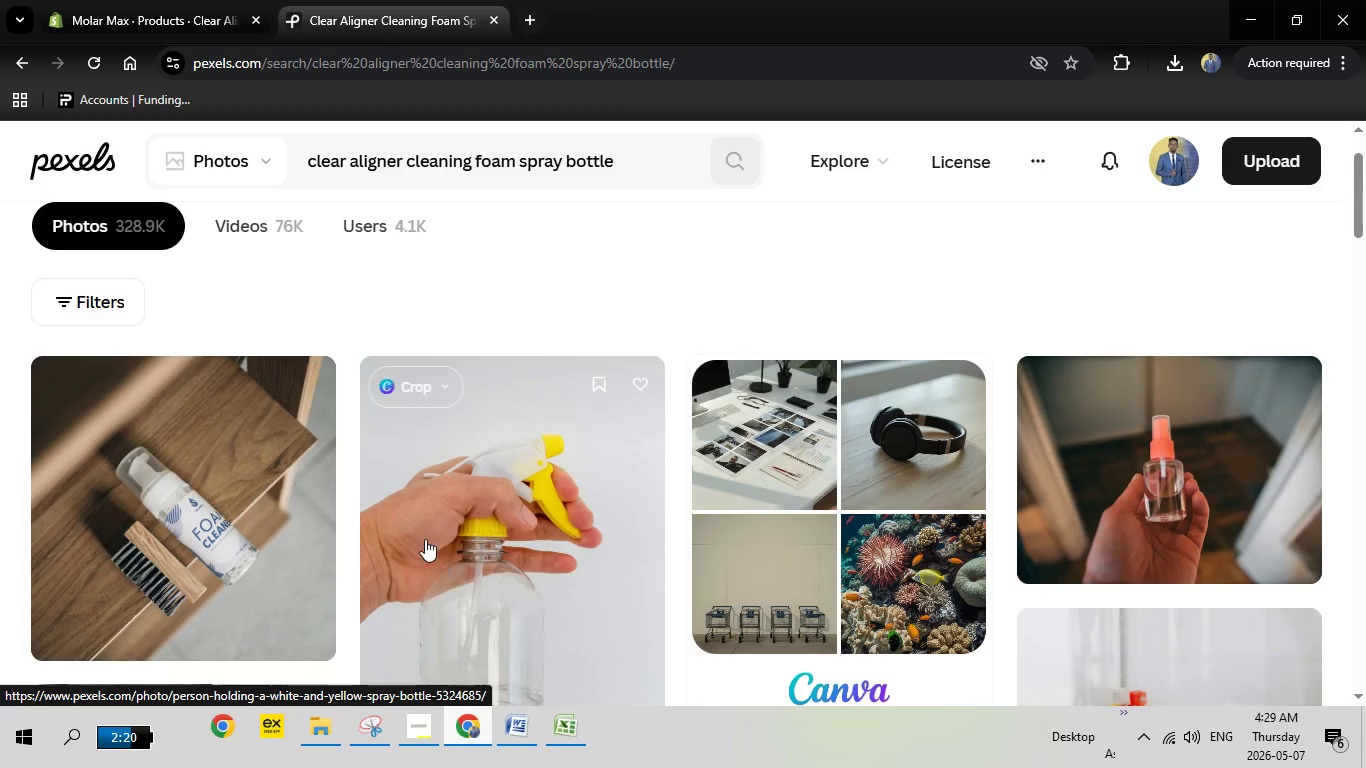 
wait(8.99)
 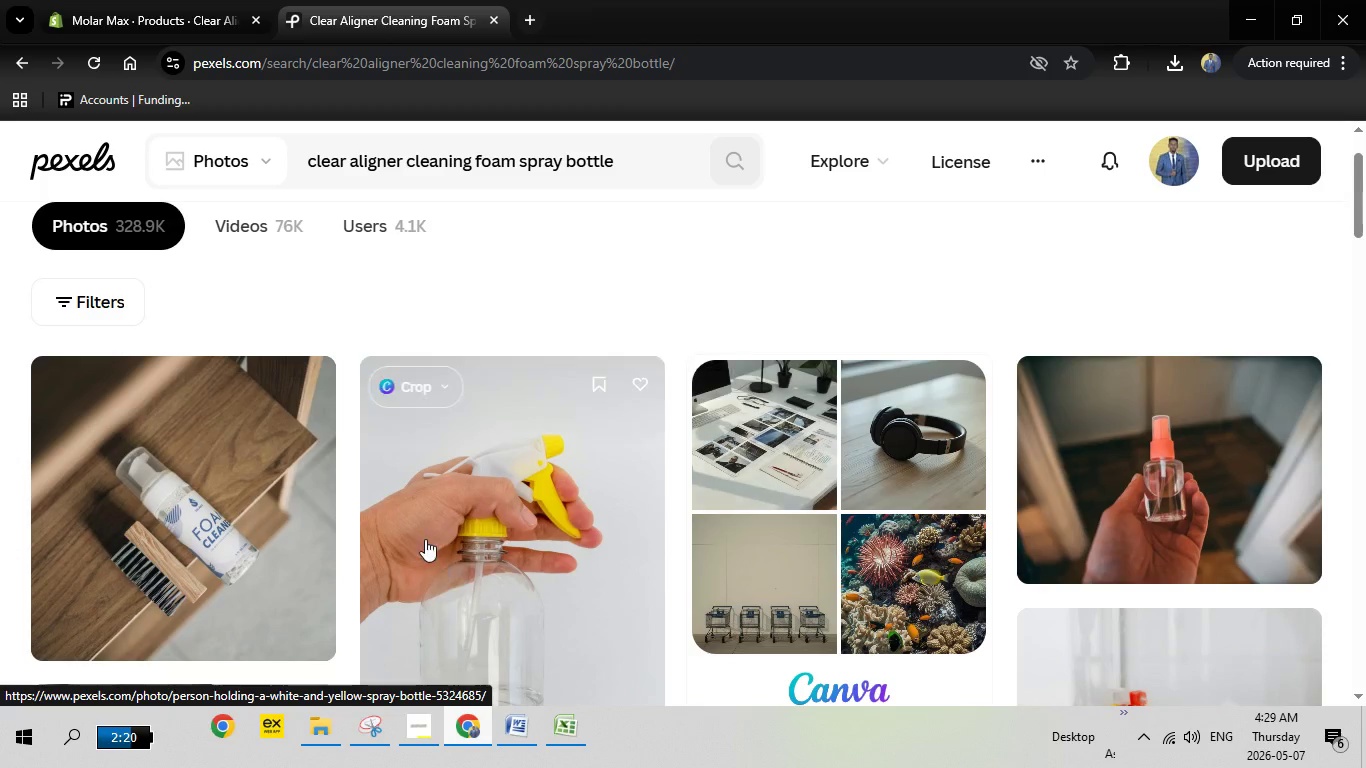 
double_click([199, 501])
 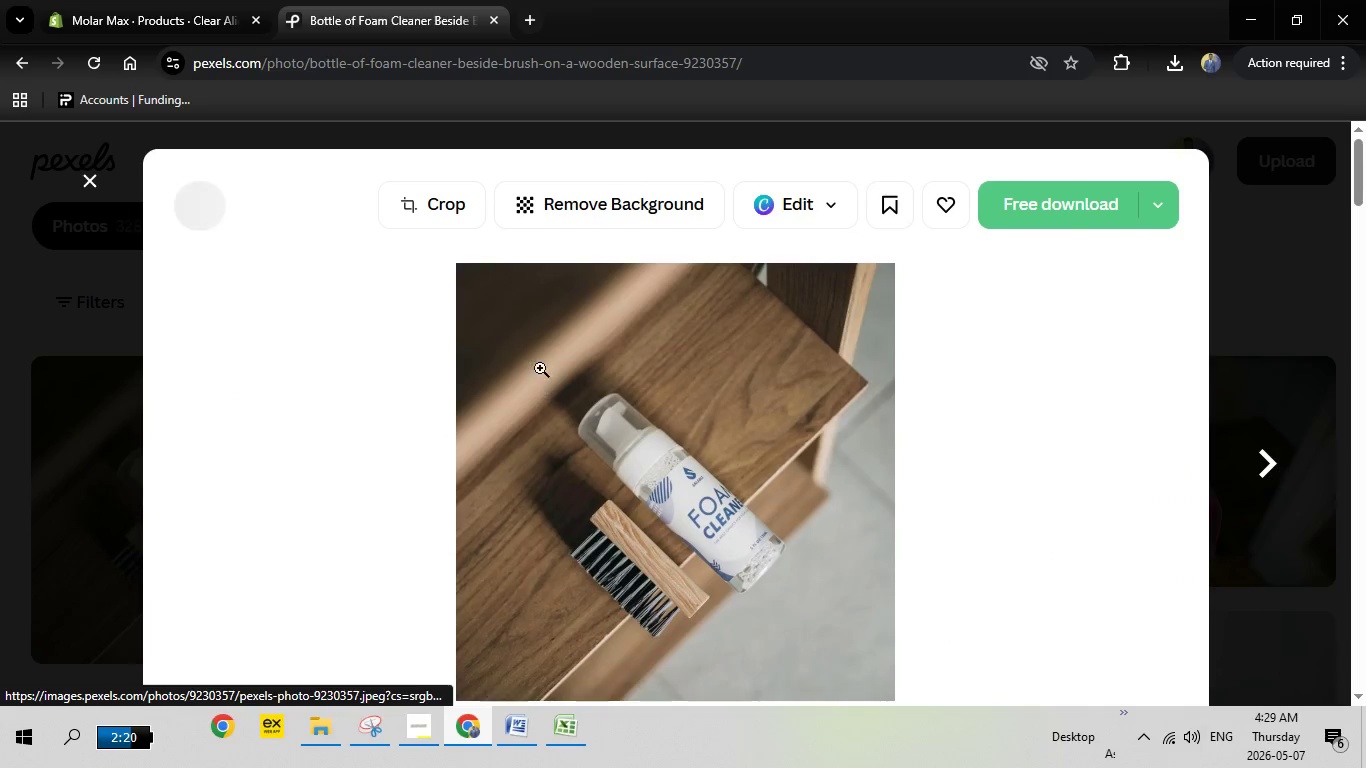 
left_click([1060, 210])
 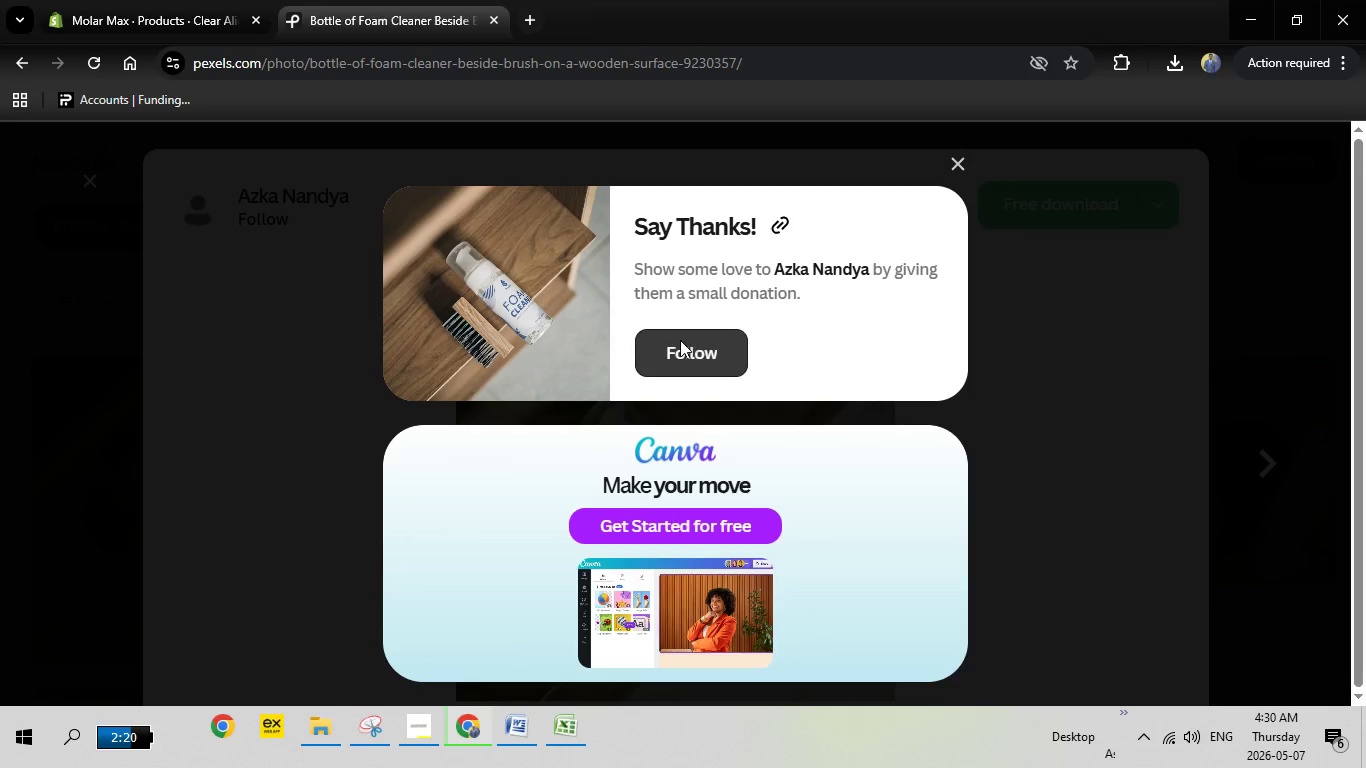 
wait(8.59)
 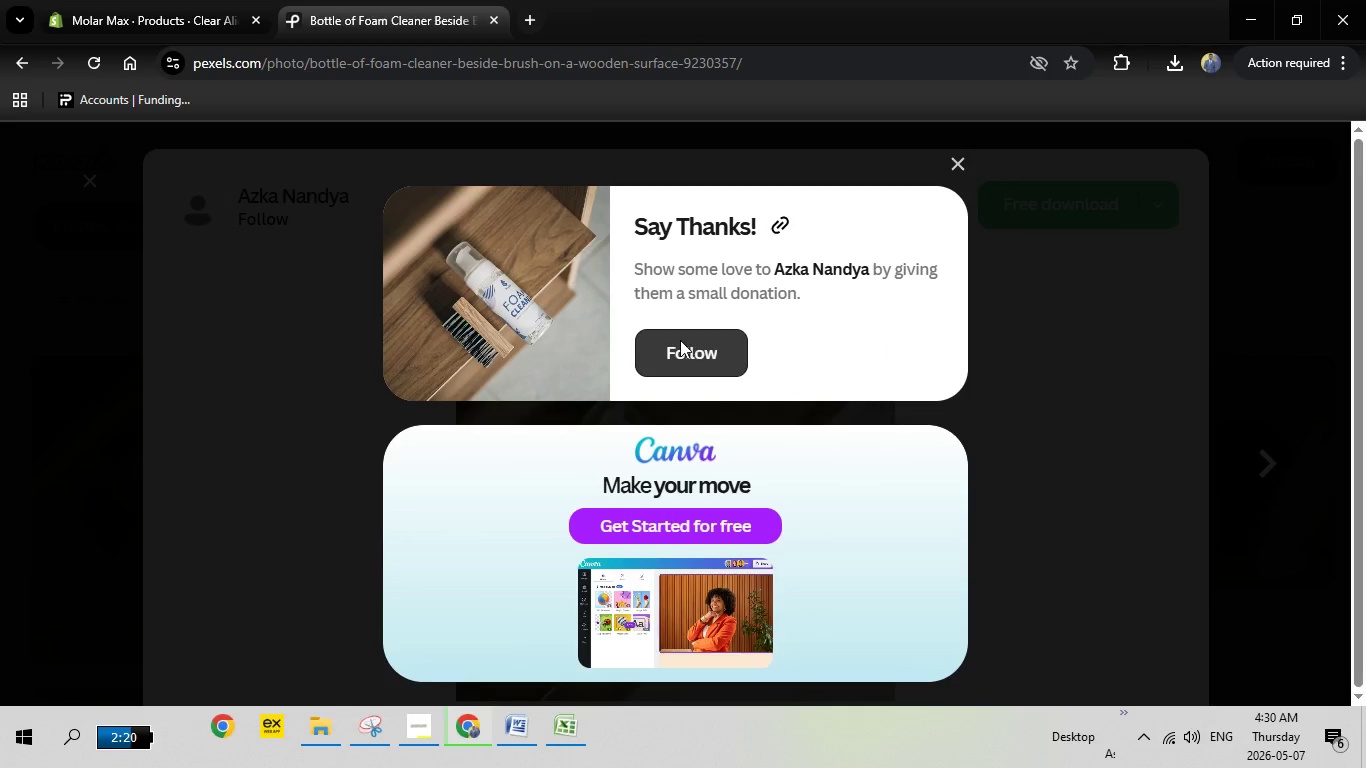 
left_click([1111, 579])
 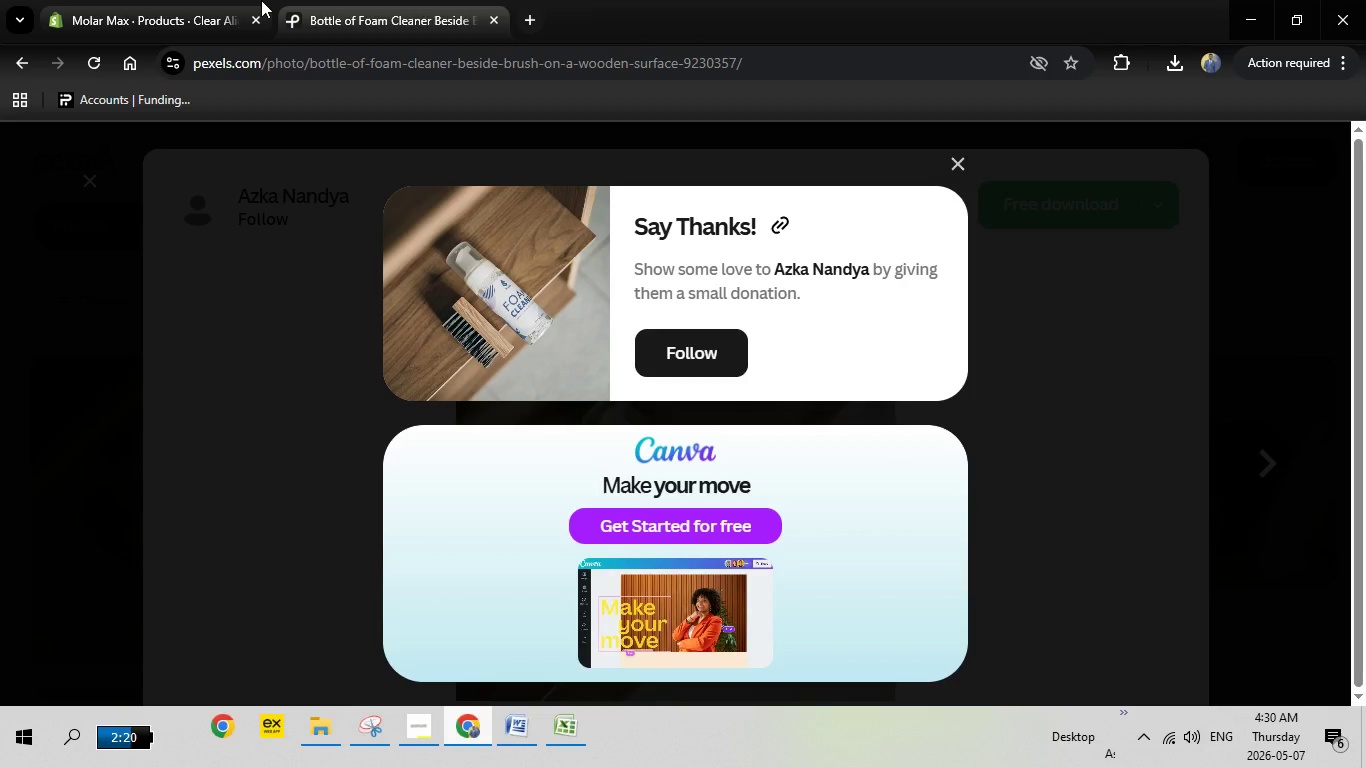 
left_click([233, 6])
 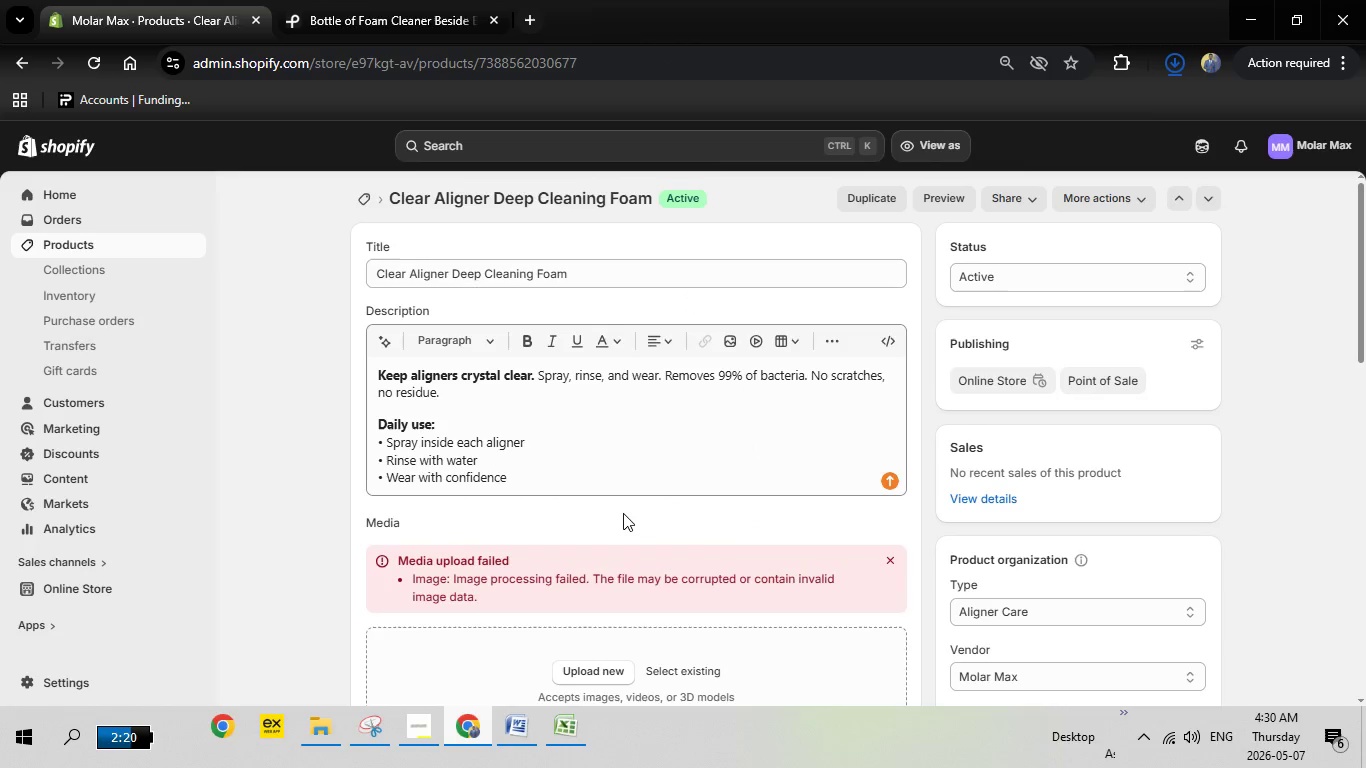 
scroll: coordinate [597, 619], scroll_direction: down, amount: 2.0
 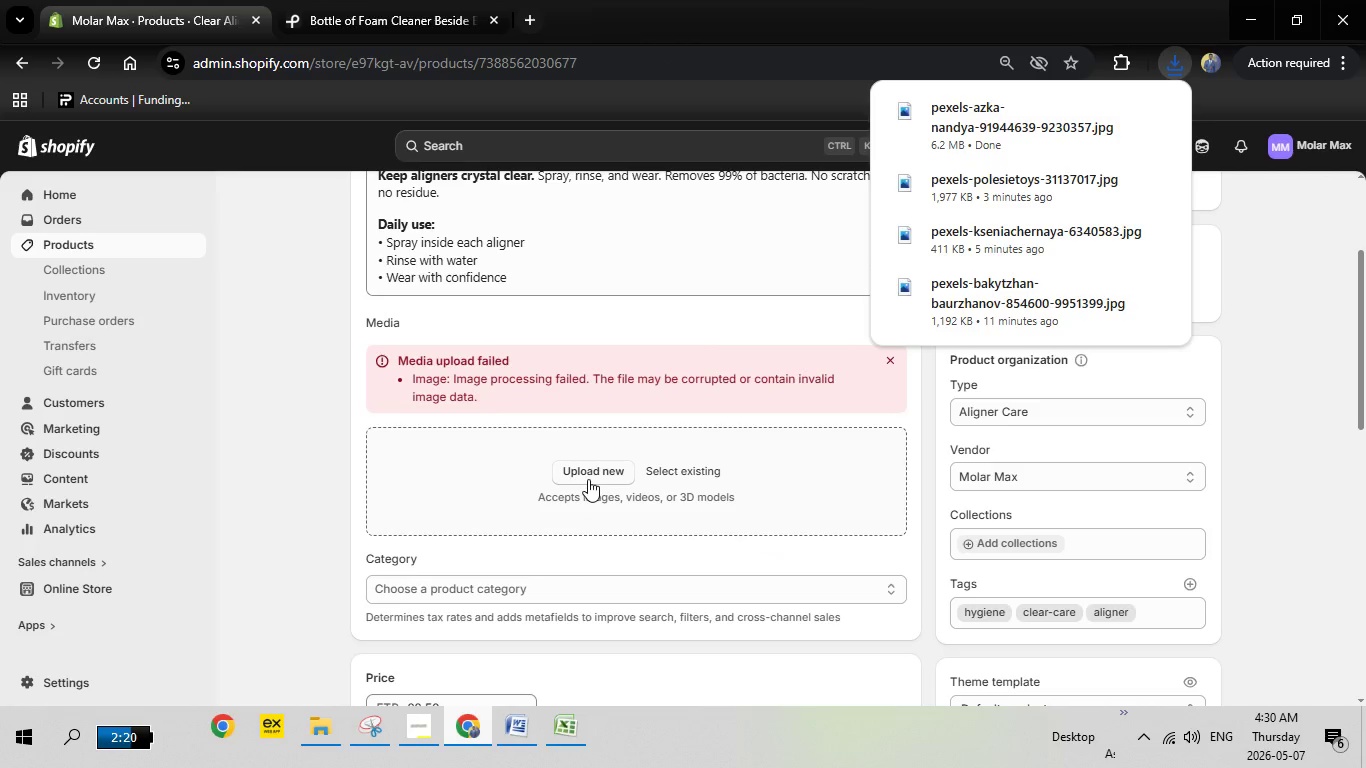 
left_click([588, 479])
 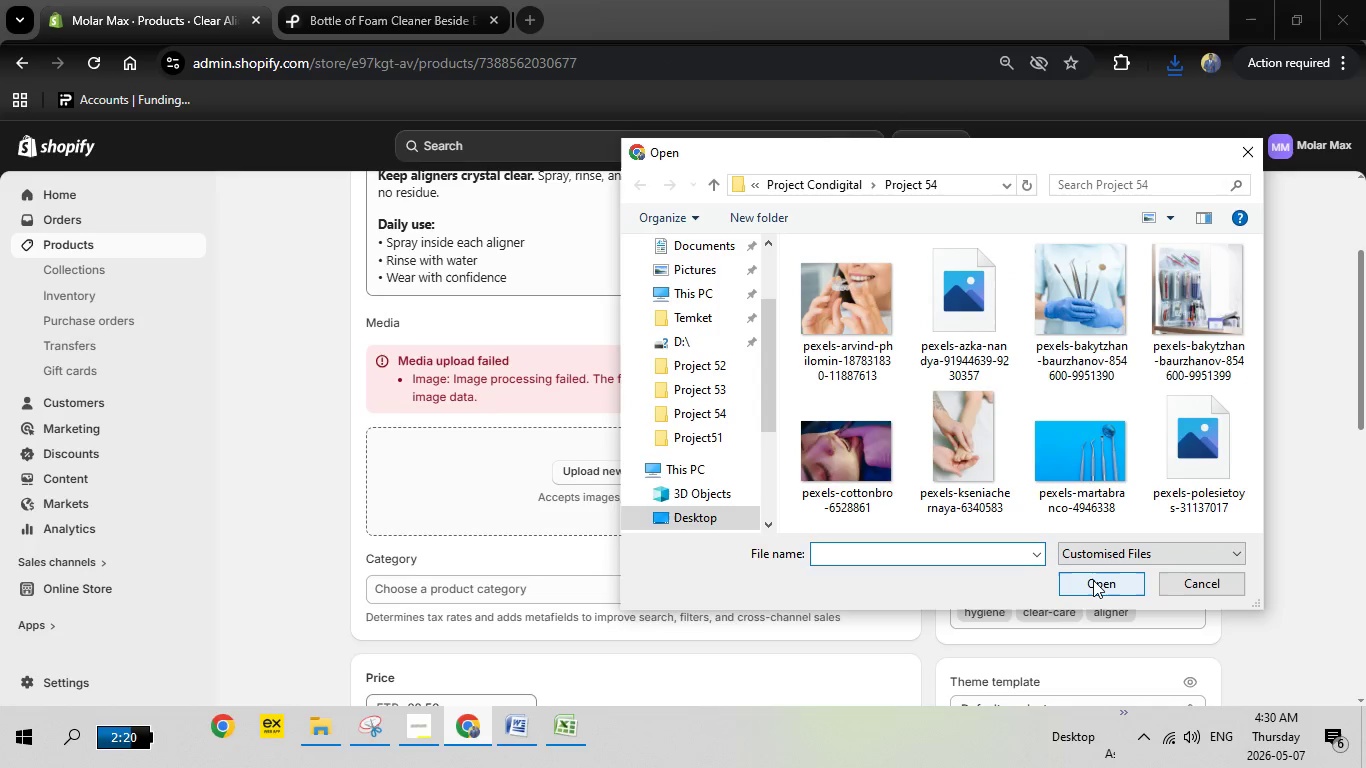 
mouse_move([1193, 431])
 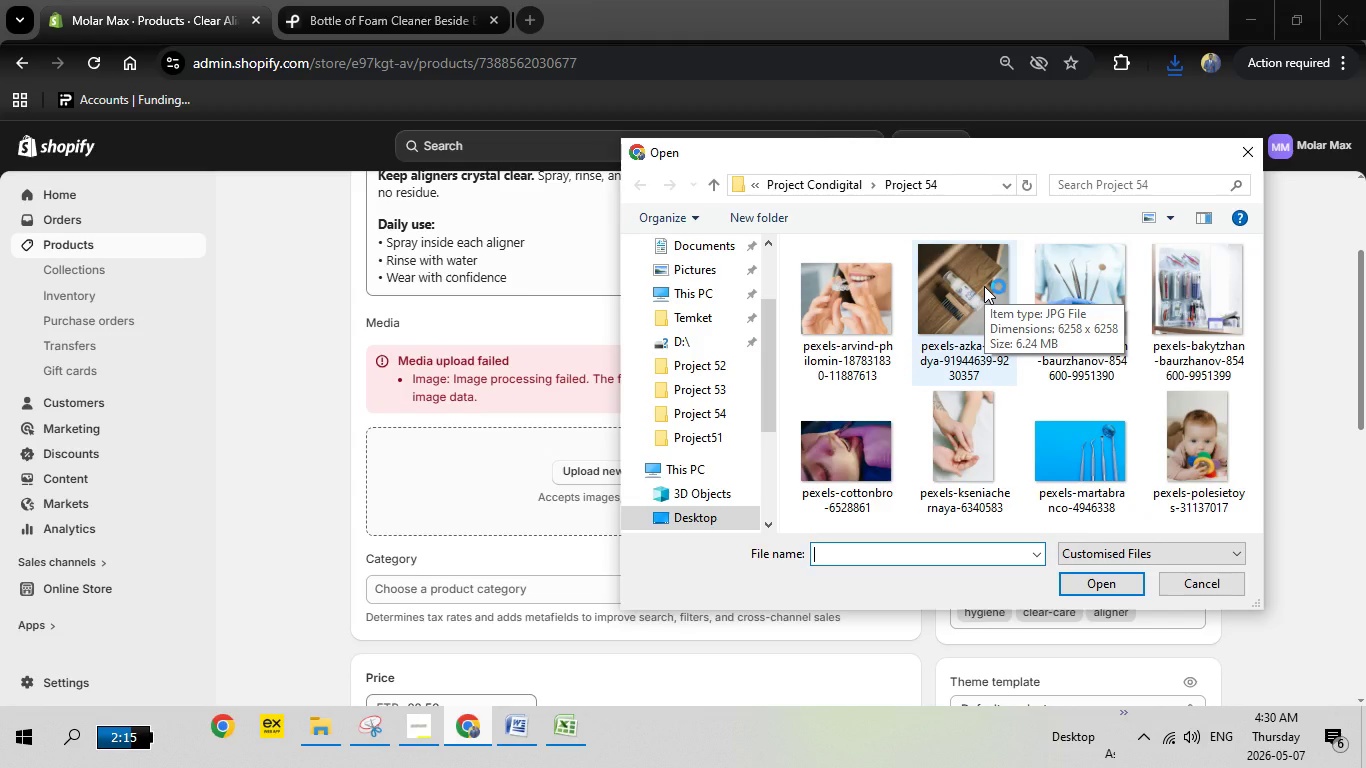 
double_click([984, 286])
 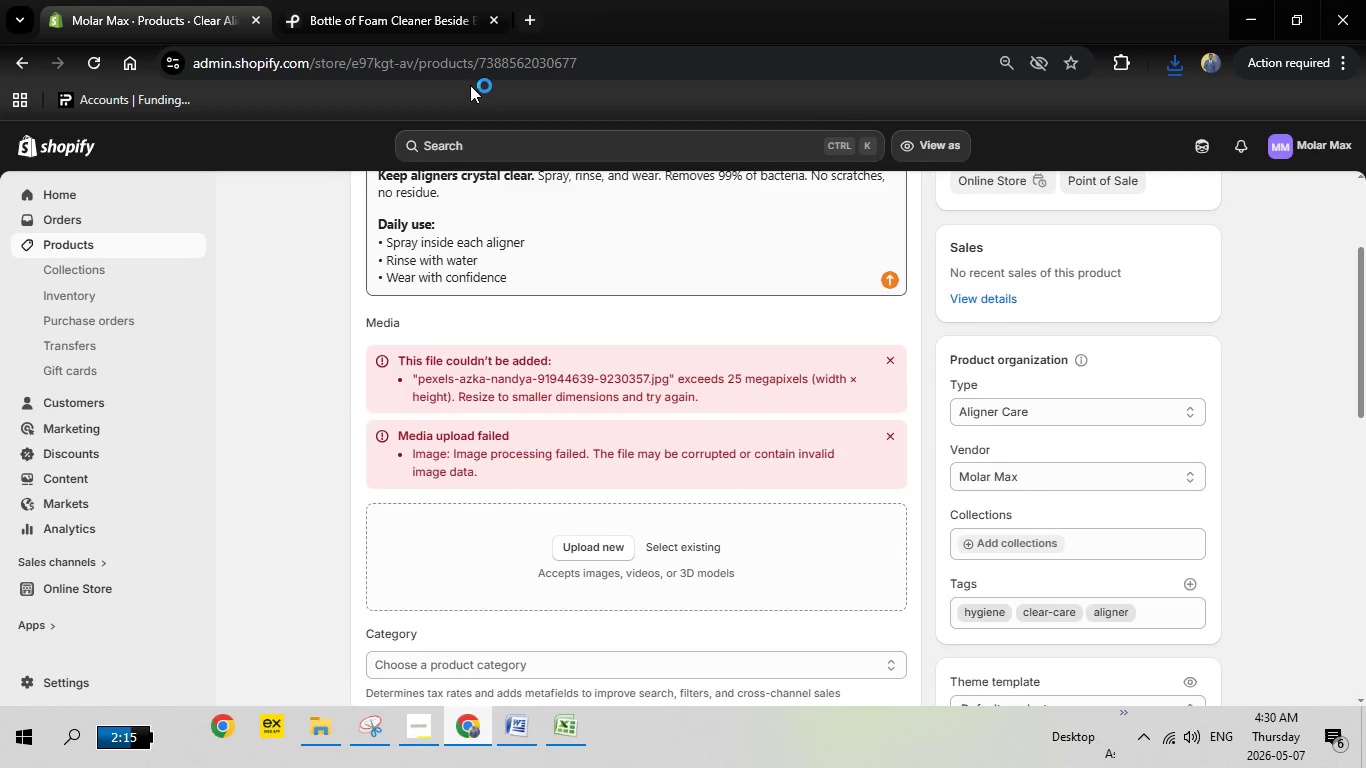 
left_click([328, 16])
 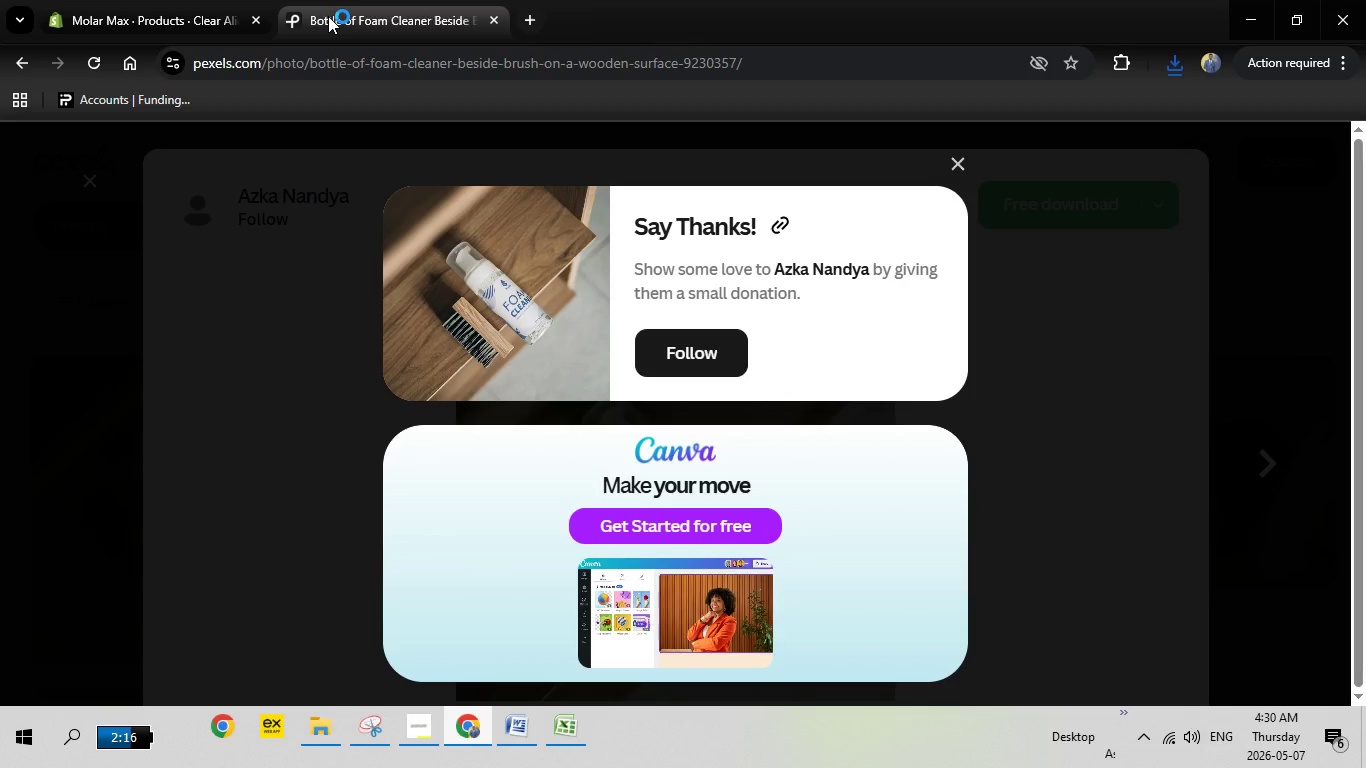 
key(Escape)
 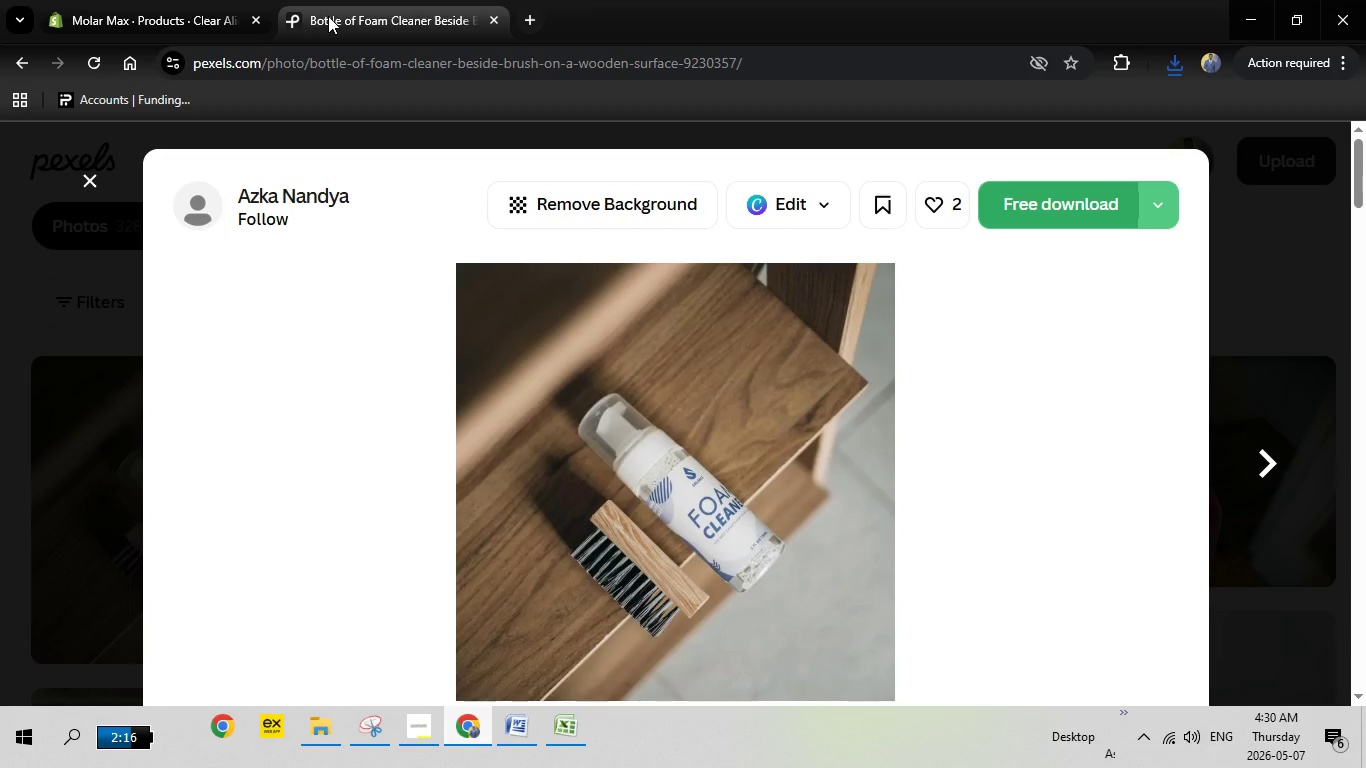 
key(Escape)
 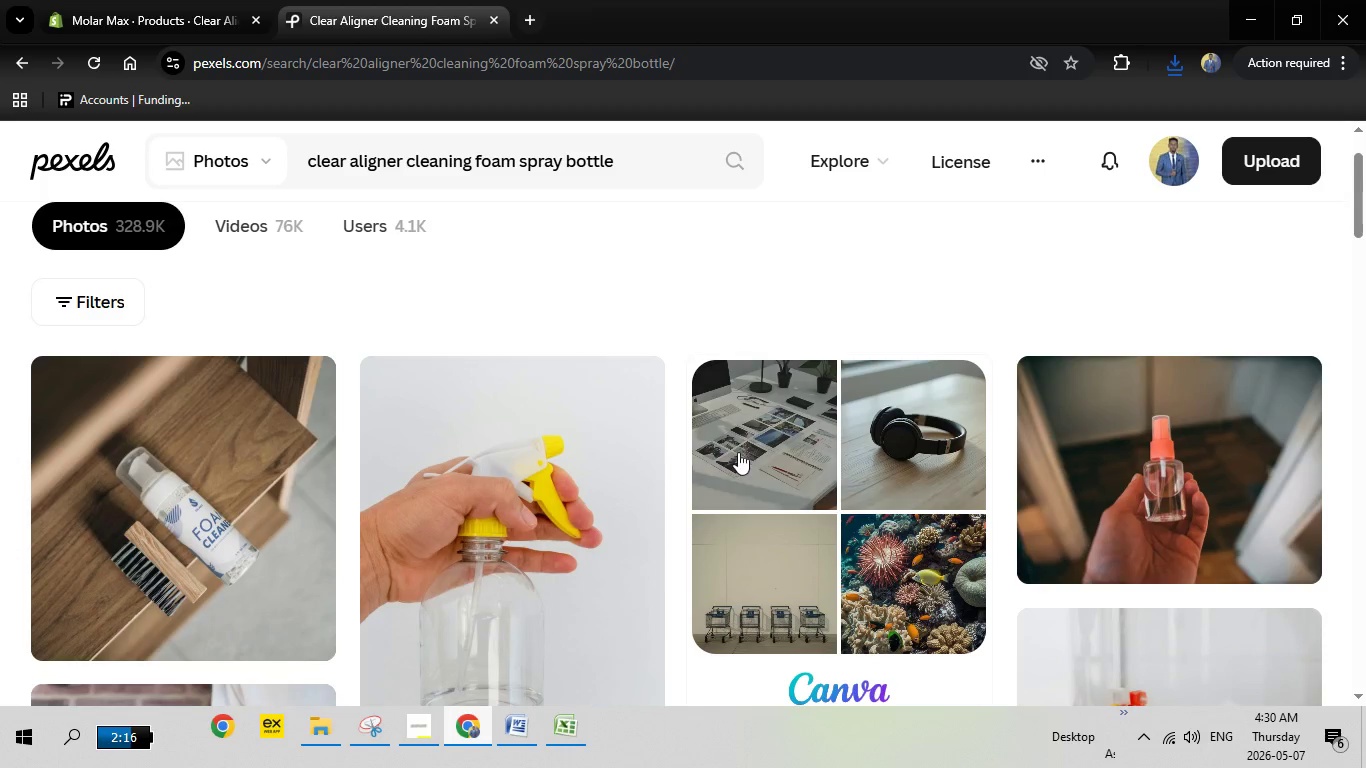 
scroll: coordinate [1068, 443], scroll_direction: down, amount: 7.0
 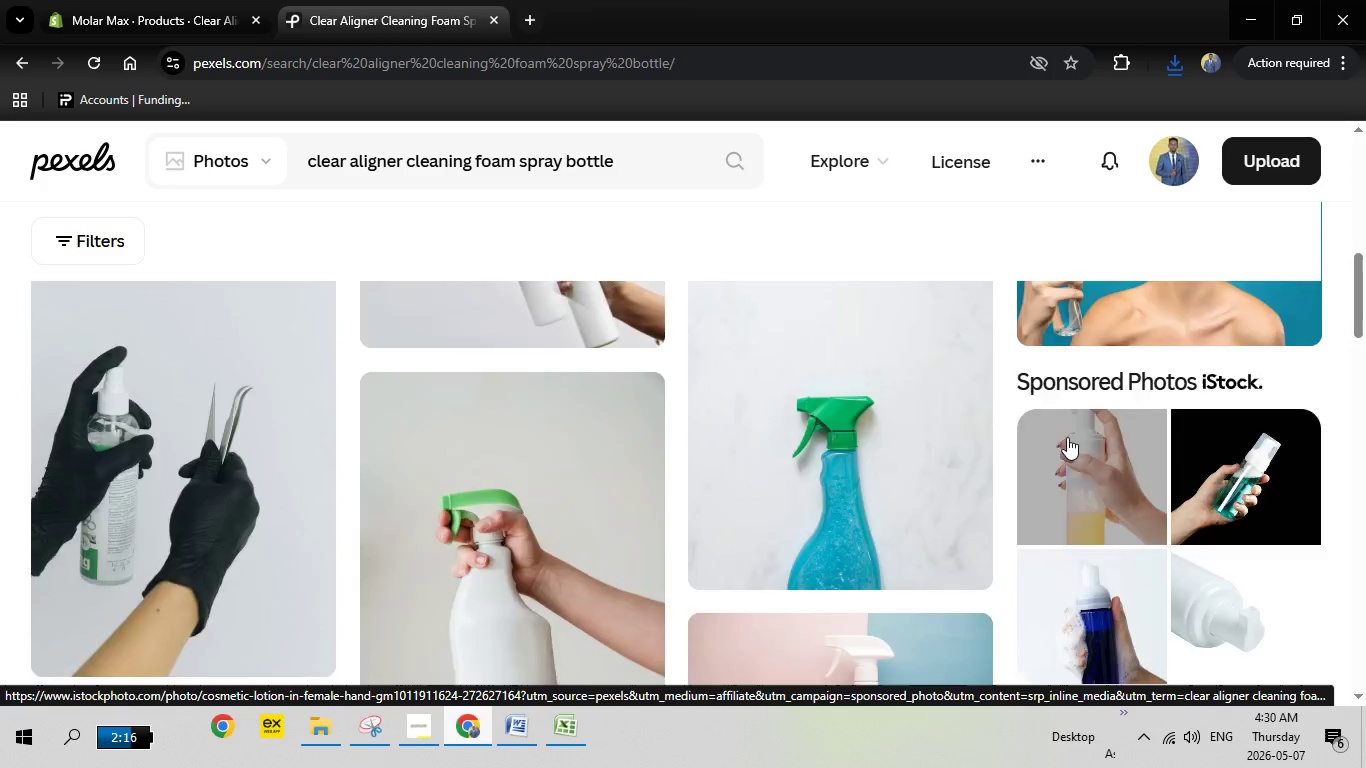 
scroll: coordinate [1067, 437], scroll_direction: up, amount: 5.0
 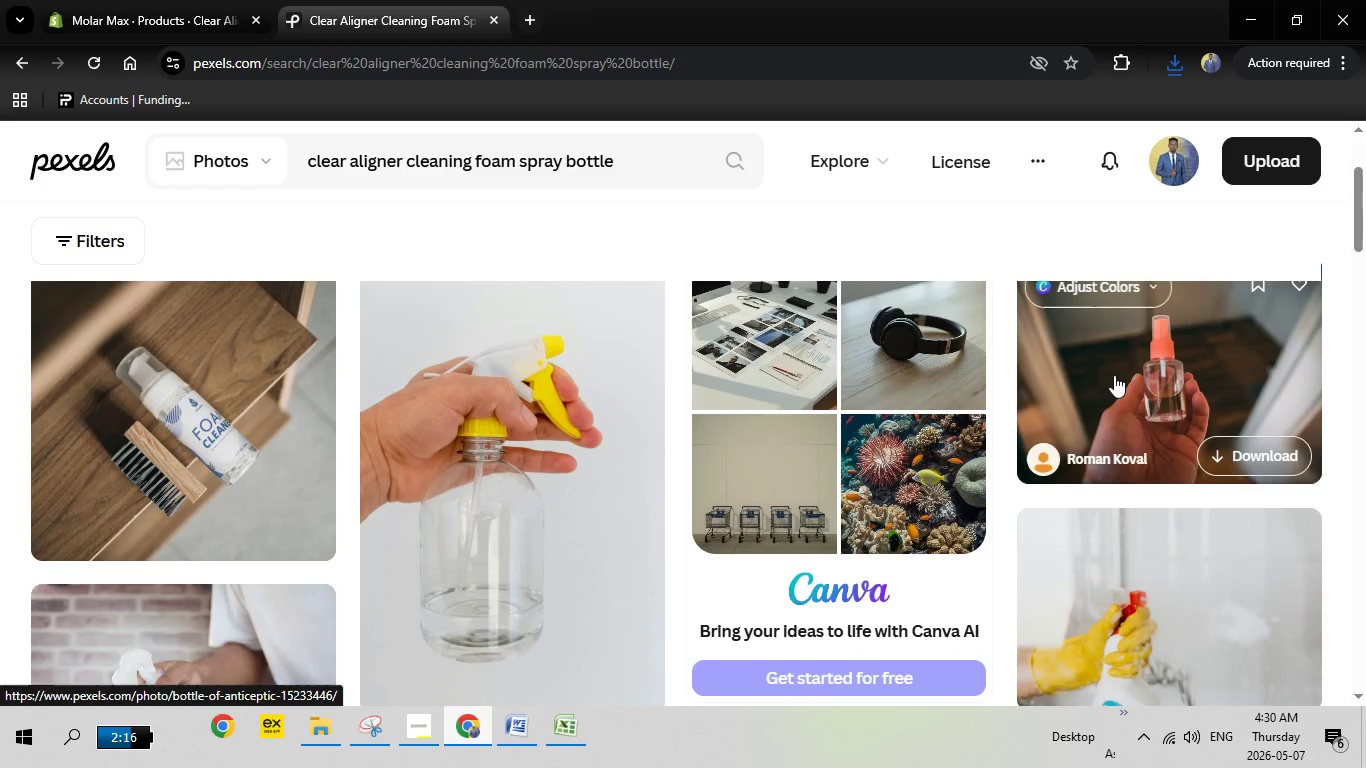 
mouse_move([1105, 350])
 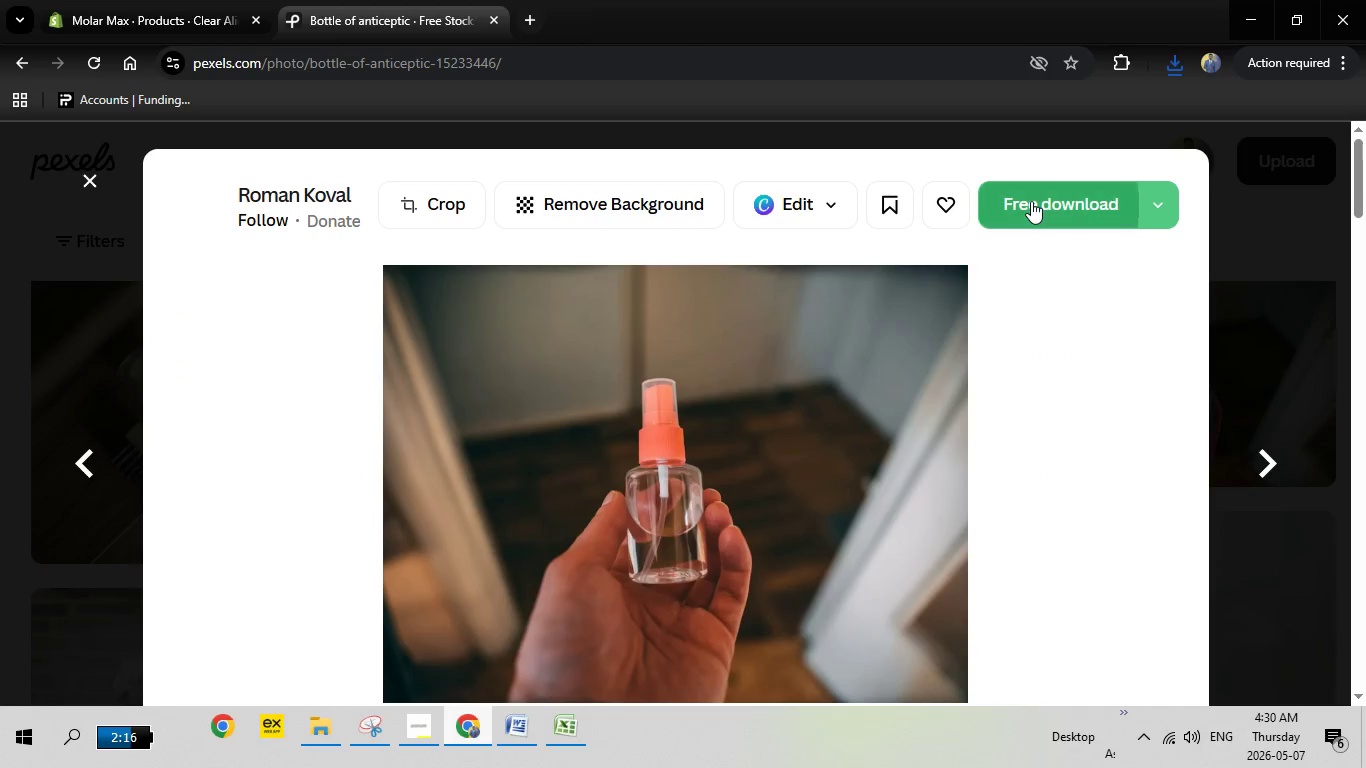 
left_click([1031, 201])
 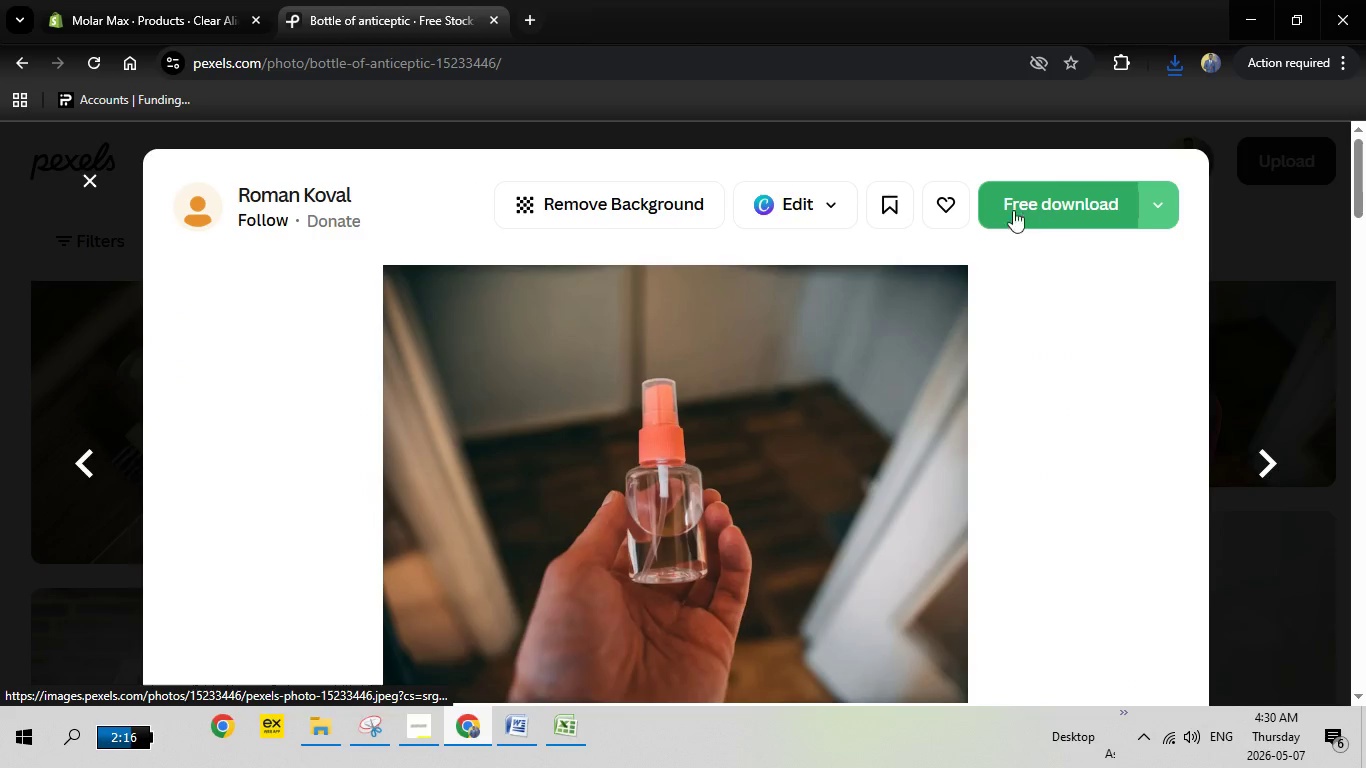 
mouse_move([996, 216])
 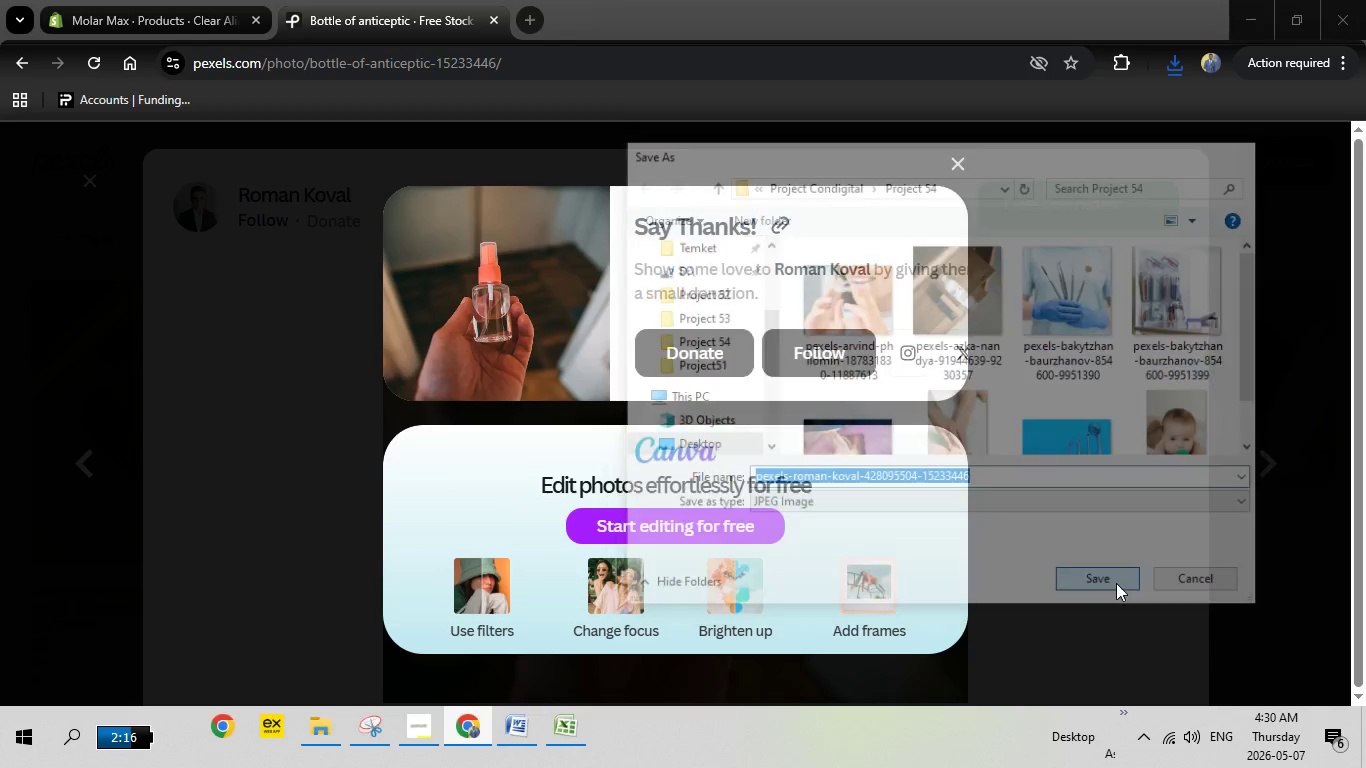 
key(Escape)
 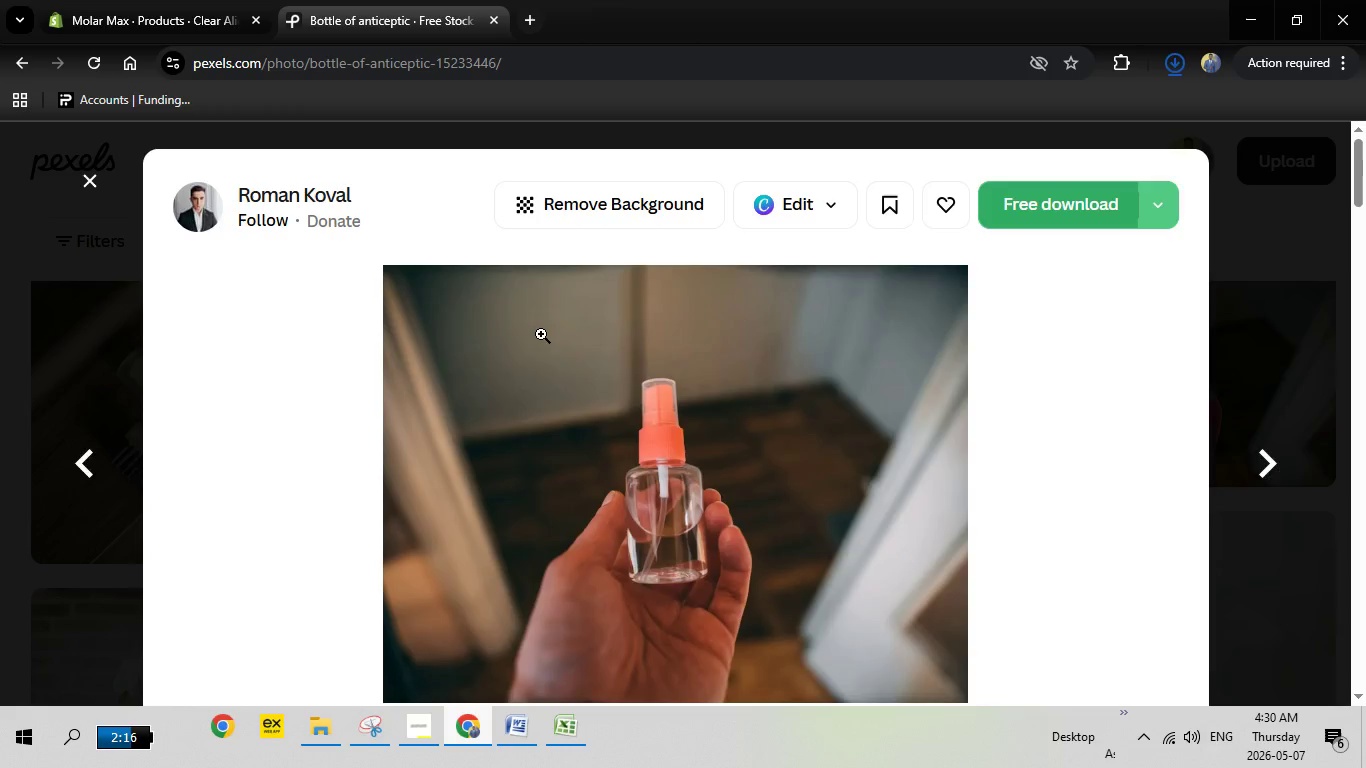 
scroll: coordinate [551, 346], scroll_direction: down, amount: 3.0
 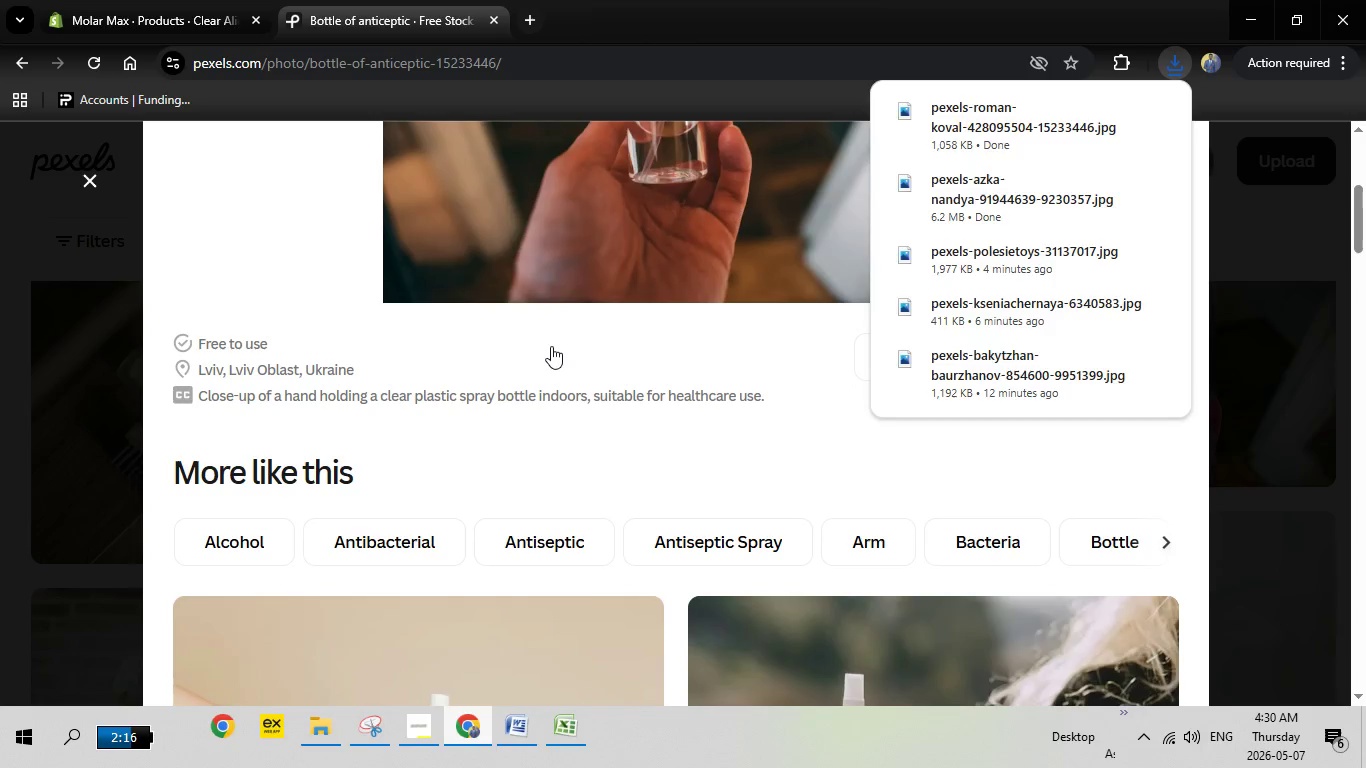 
key(Escape)
 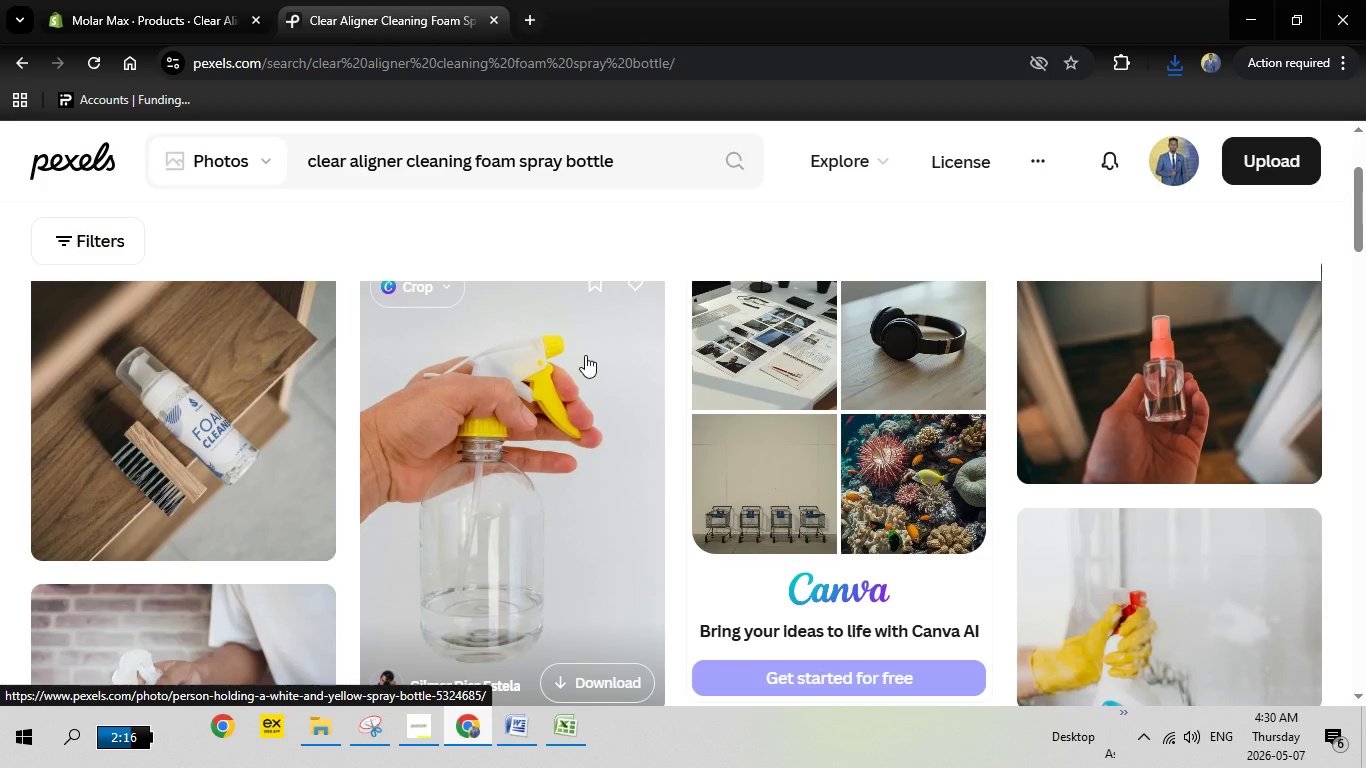 
wait(10.48)
 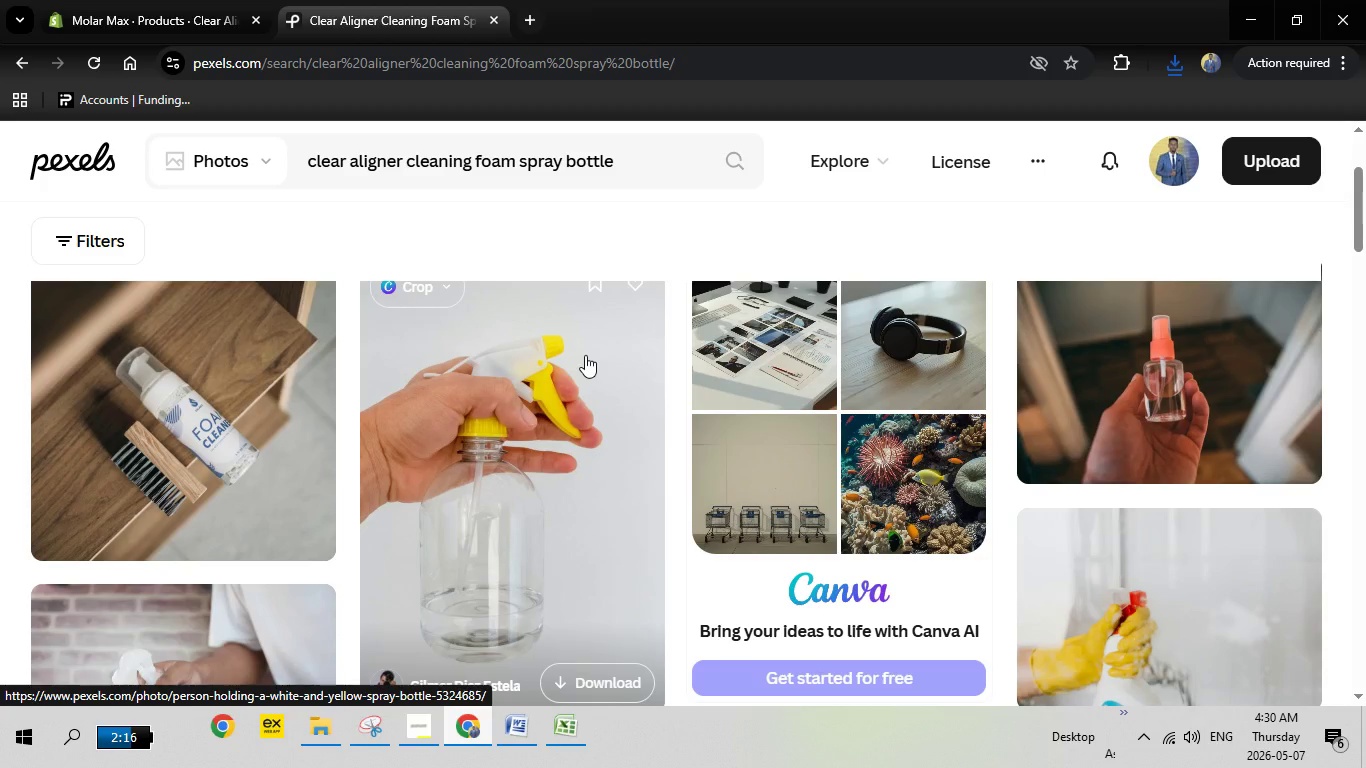 
scroll: coordinate [652, 305], scroll_direction: down, amount: 13.0
 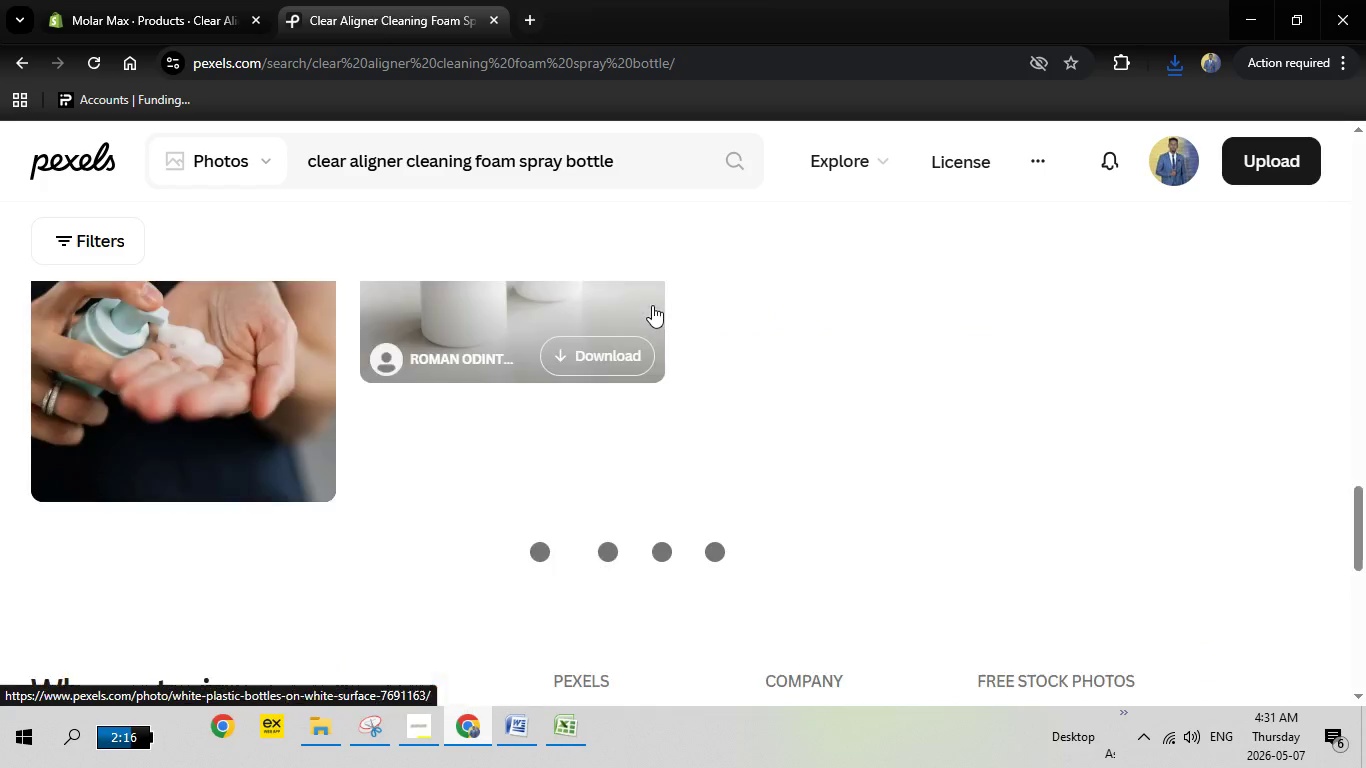 
scroll: coordinate [652, 305], scroll_direction: up, amount: 1.0
 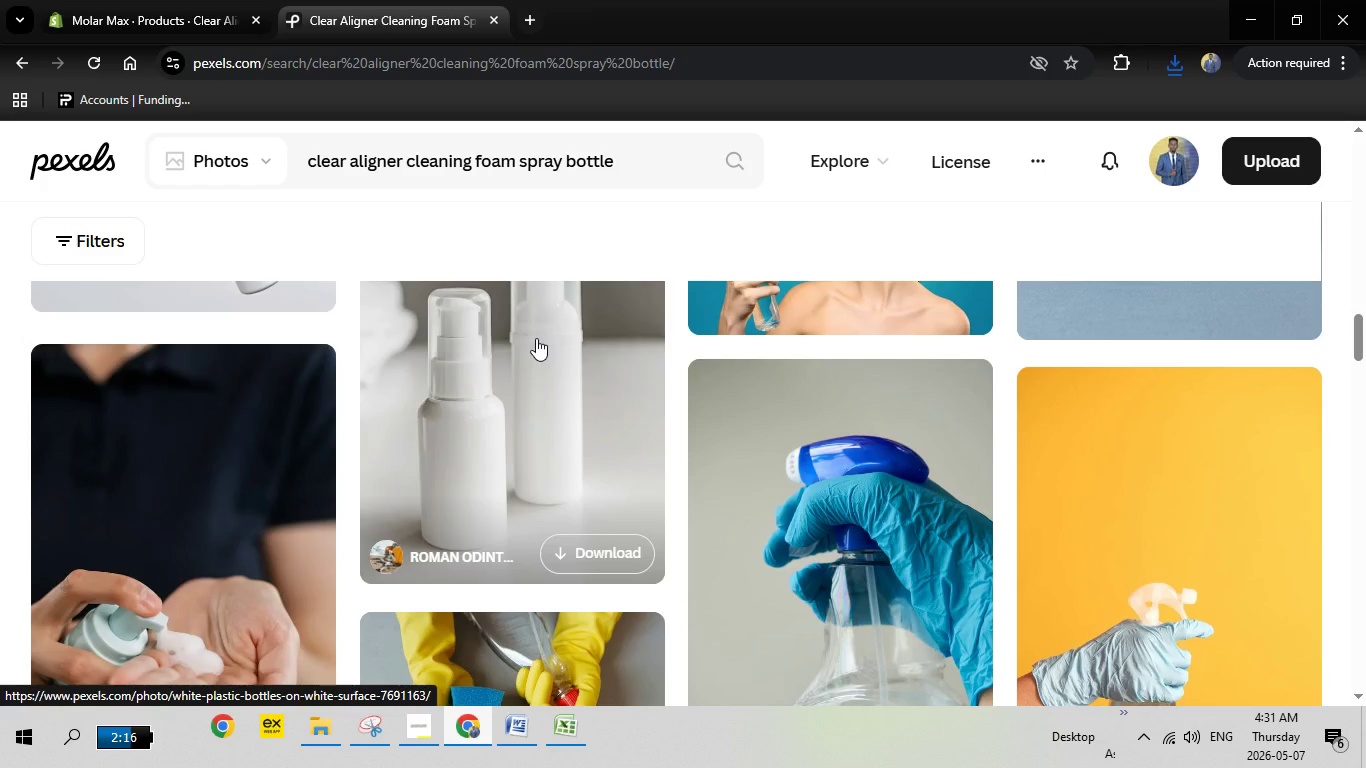 
scroll: coordinate [536, 338], scroll_direction: none, amount: 0.0
 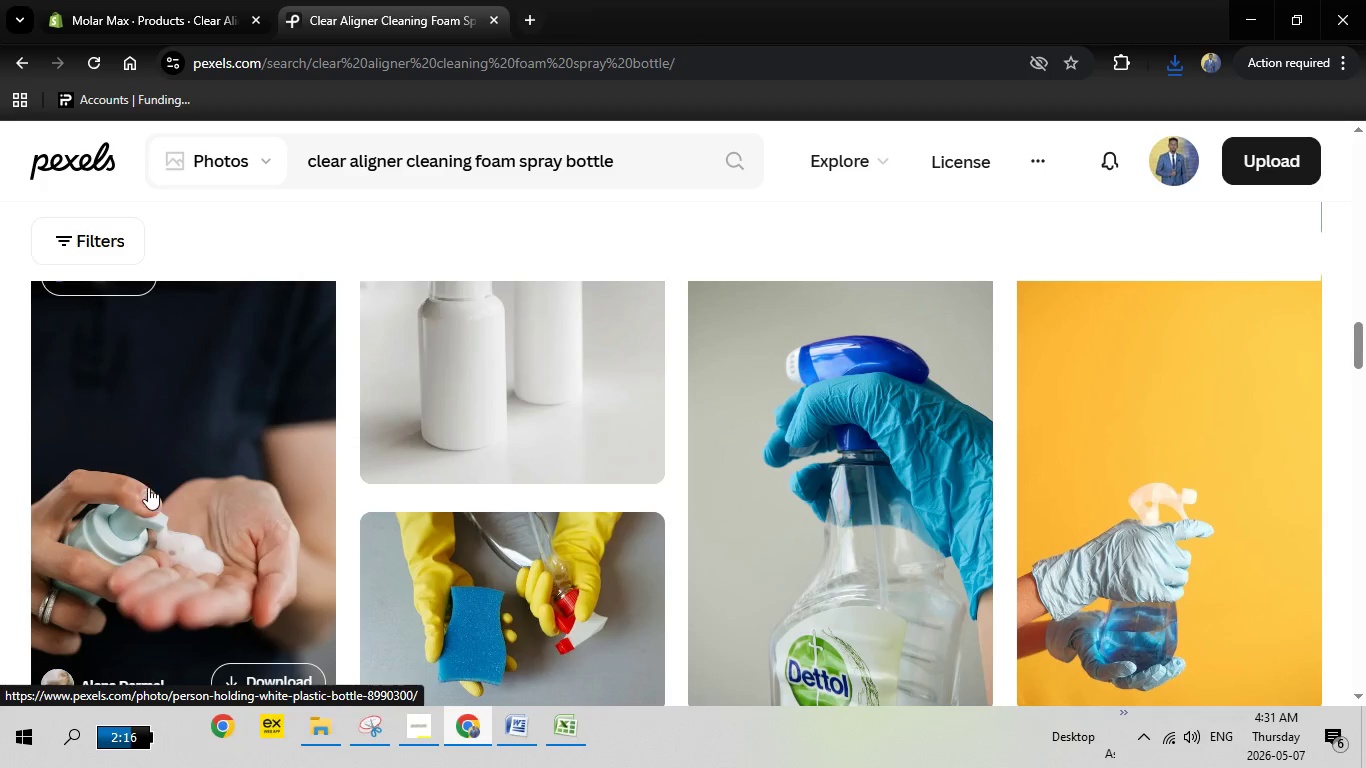 
wait(5.42)
 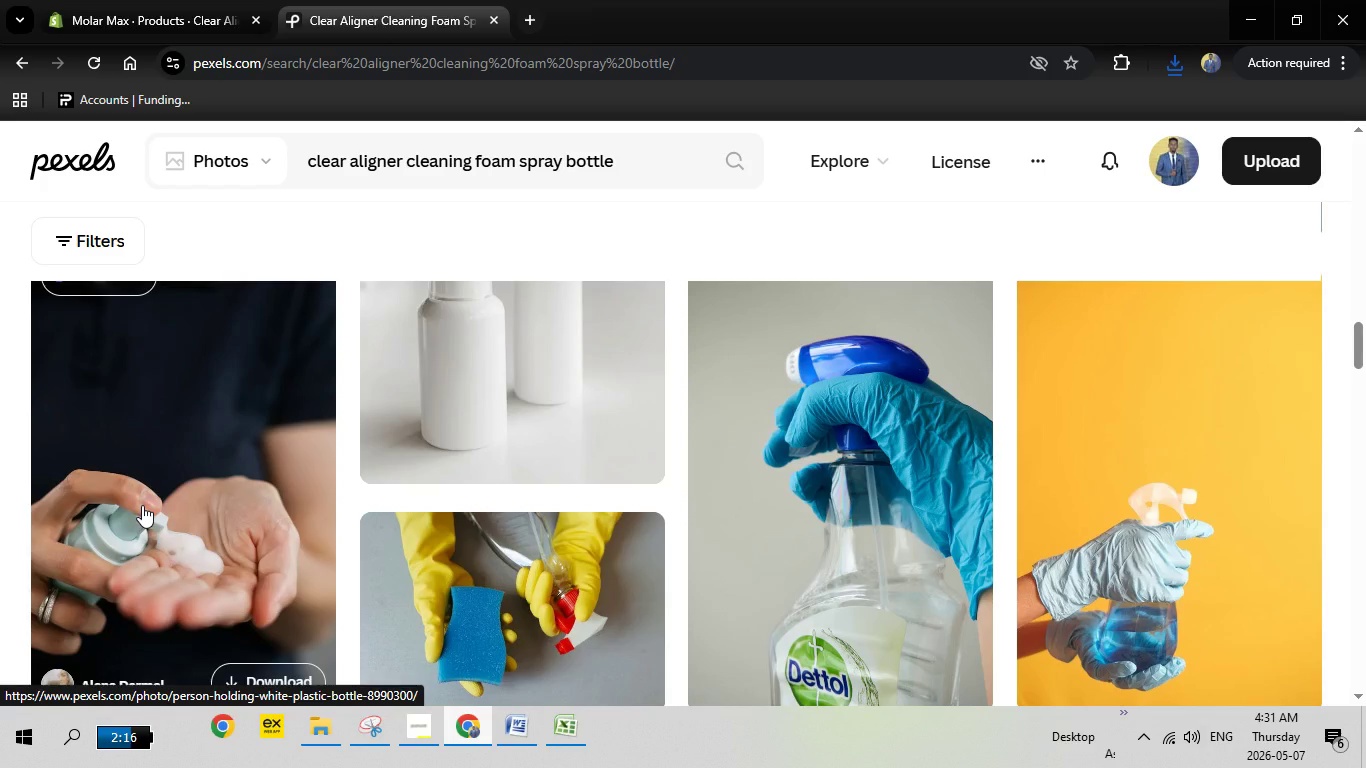 
scroll: coordinate [150, 481], scroll_direction: up, amount: 1.0
 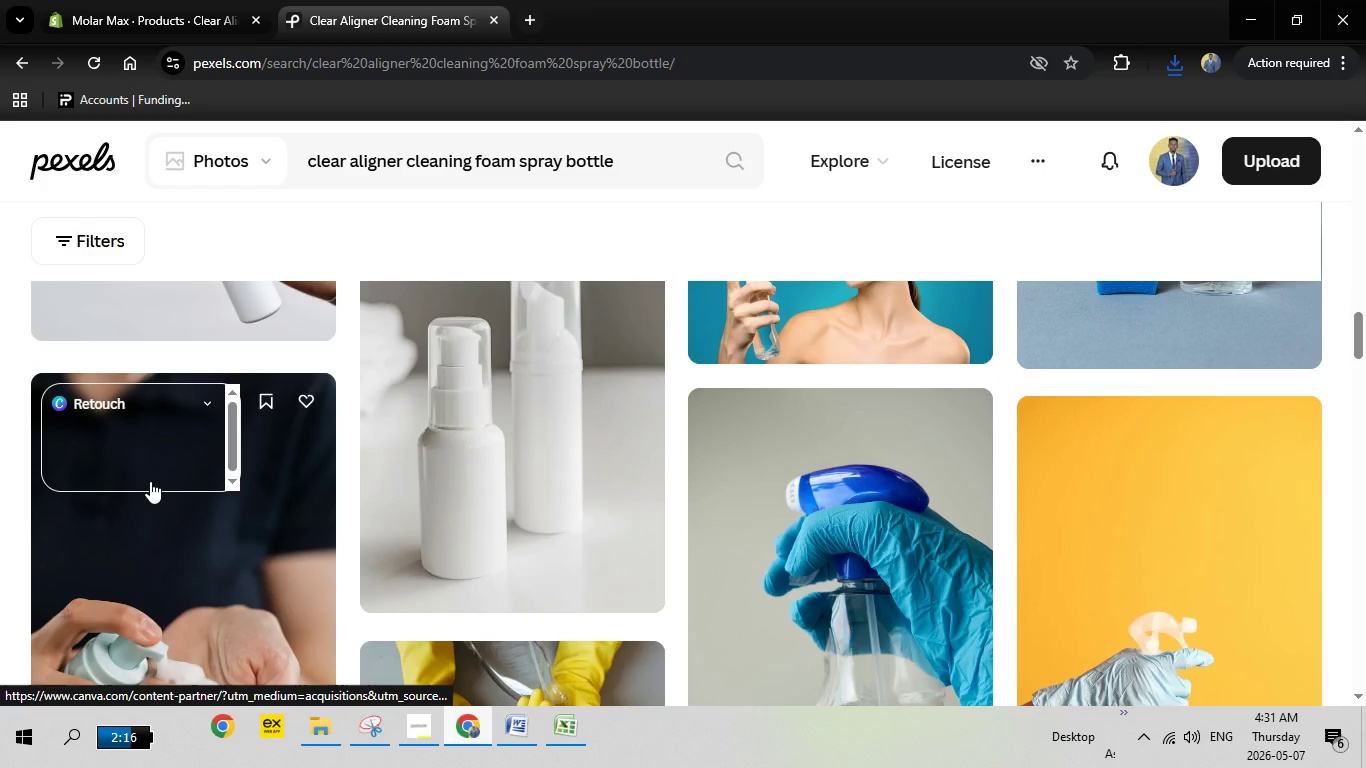 
scroll: coordinate [150, 481], scroll_direction: down, amount: 1.0
 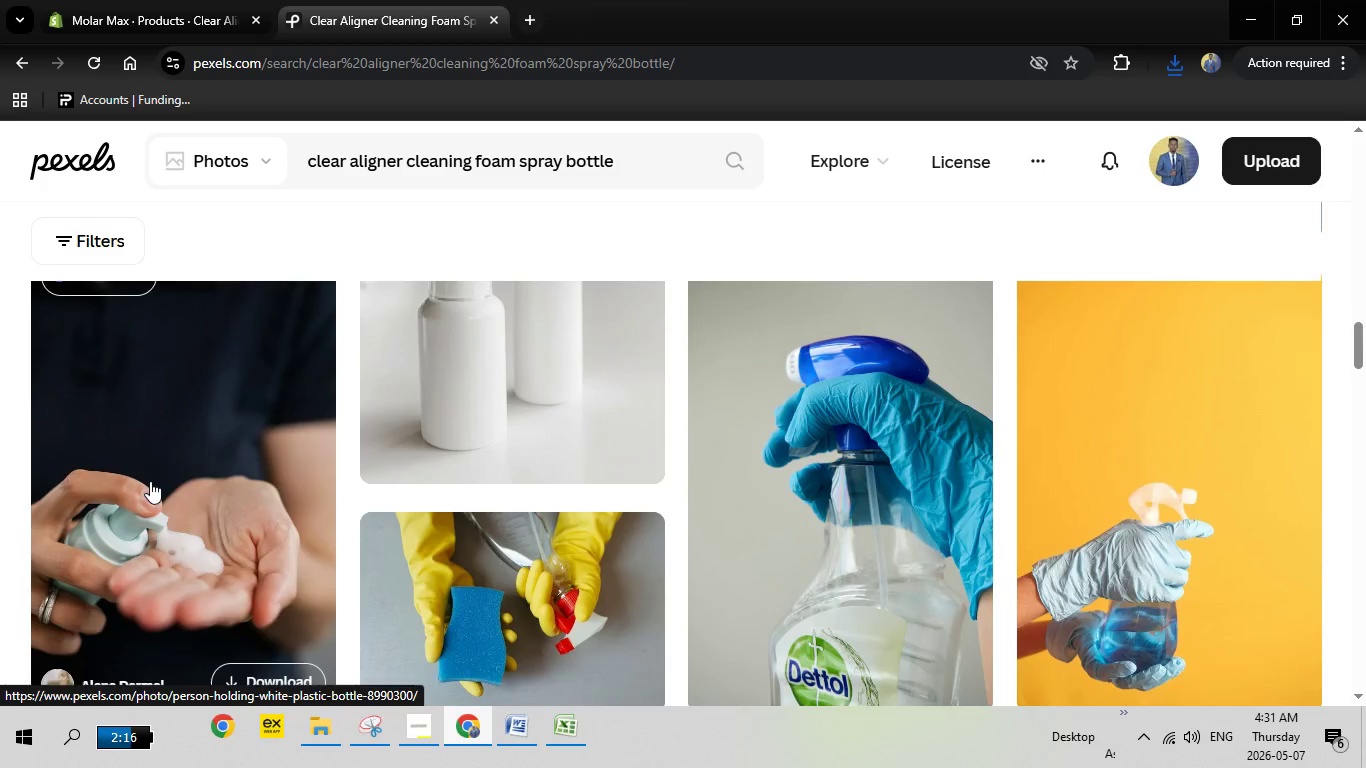 
scroll: coordinate [150, 481], scroll_direction: up, amount: 2.0
 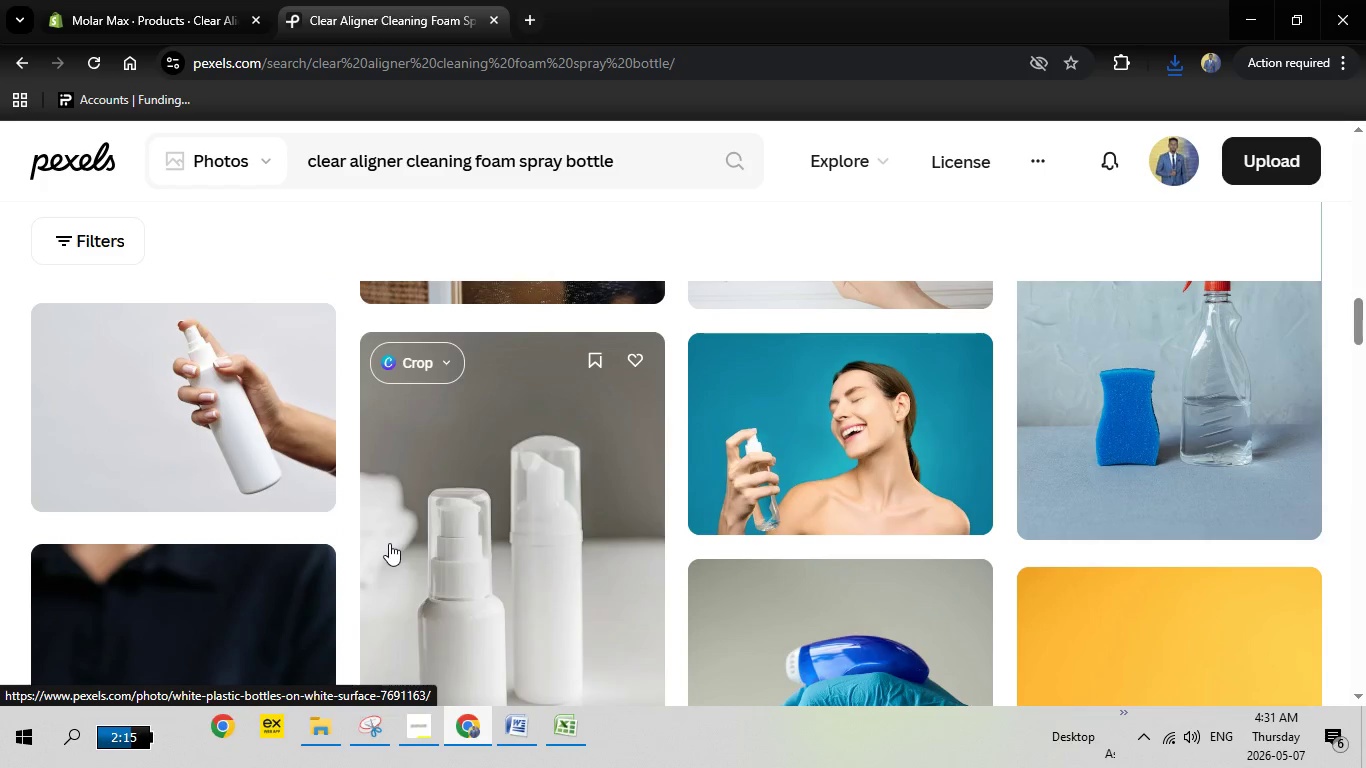 
left_click([480, 531])
 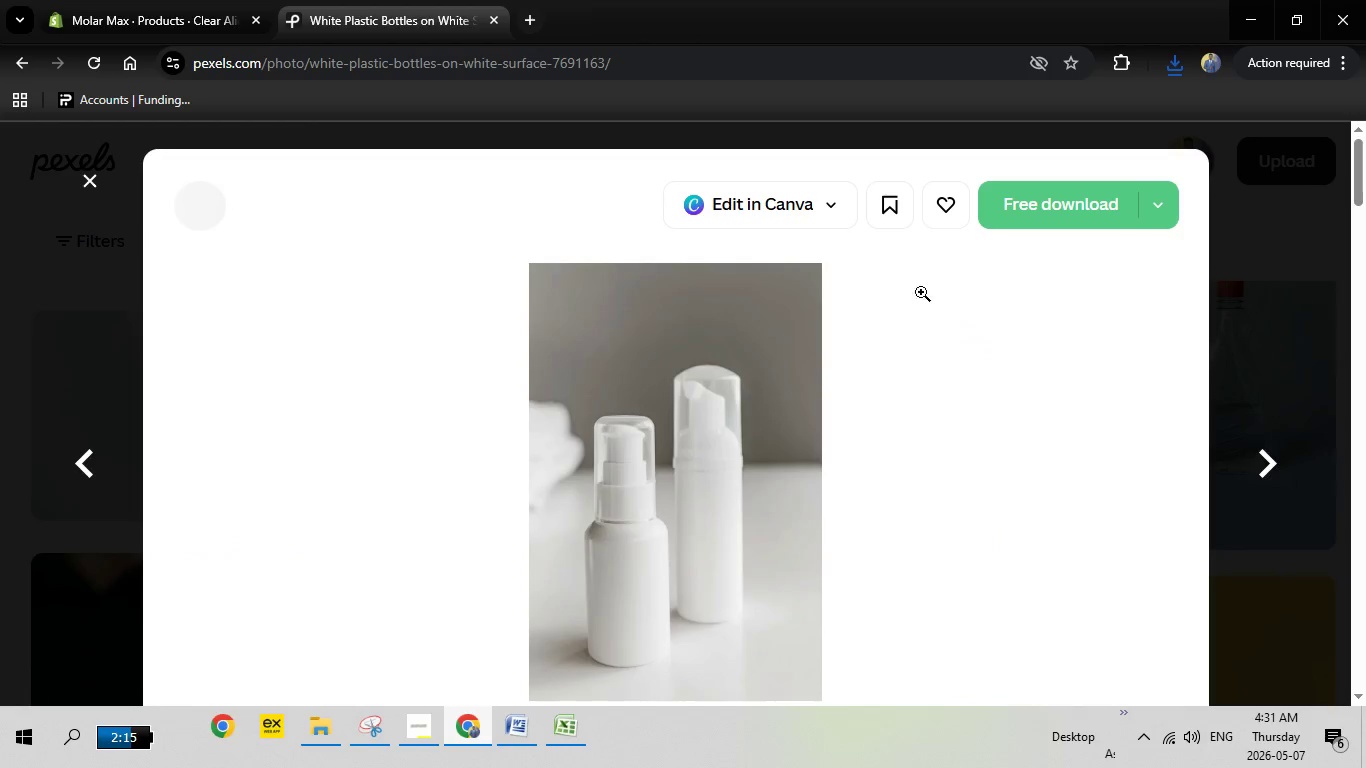 
left_click([1060, 190])
 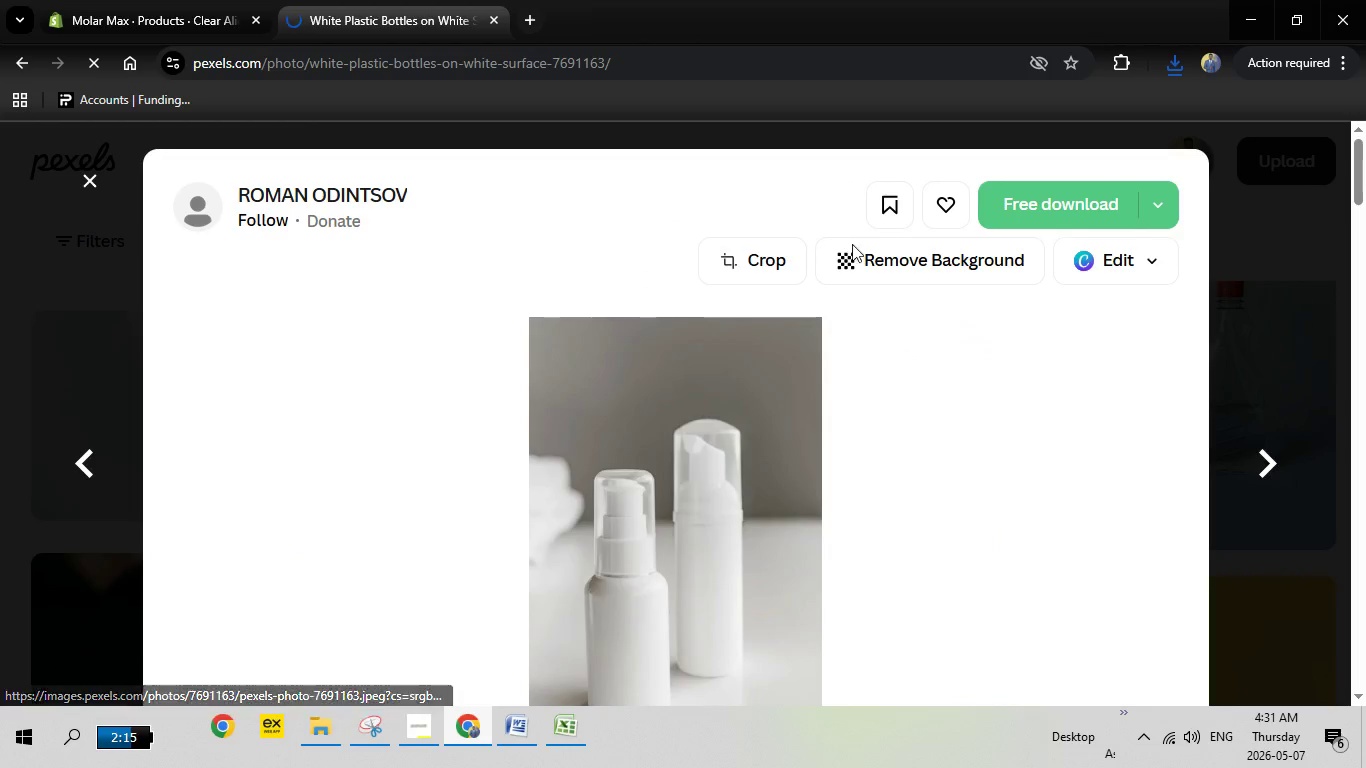 
mouse_move([854, 351])
 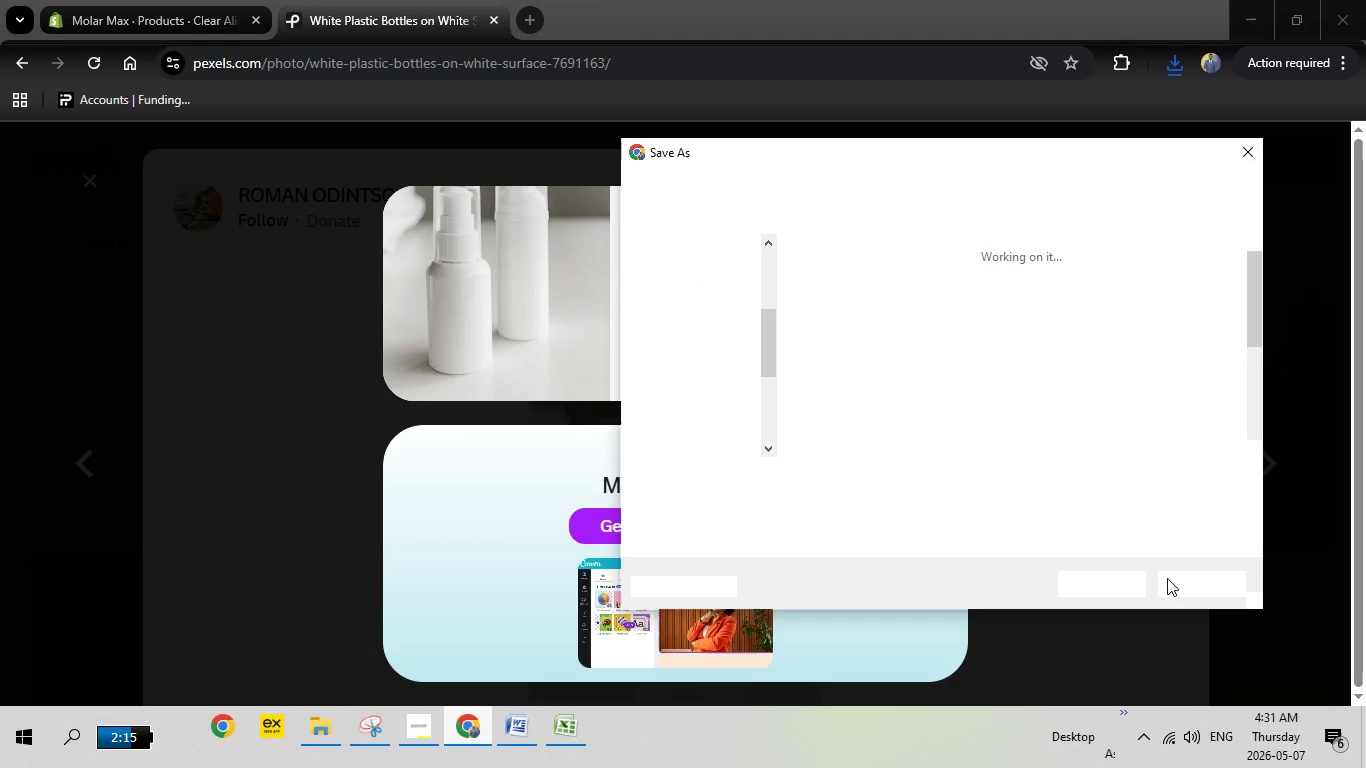 
left_click([1109, 579])
 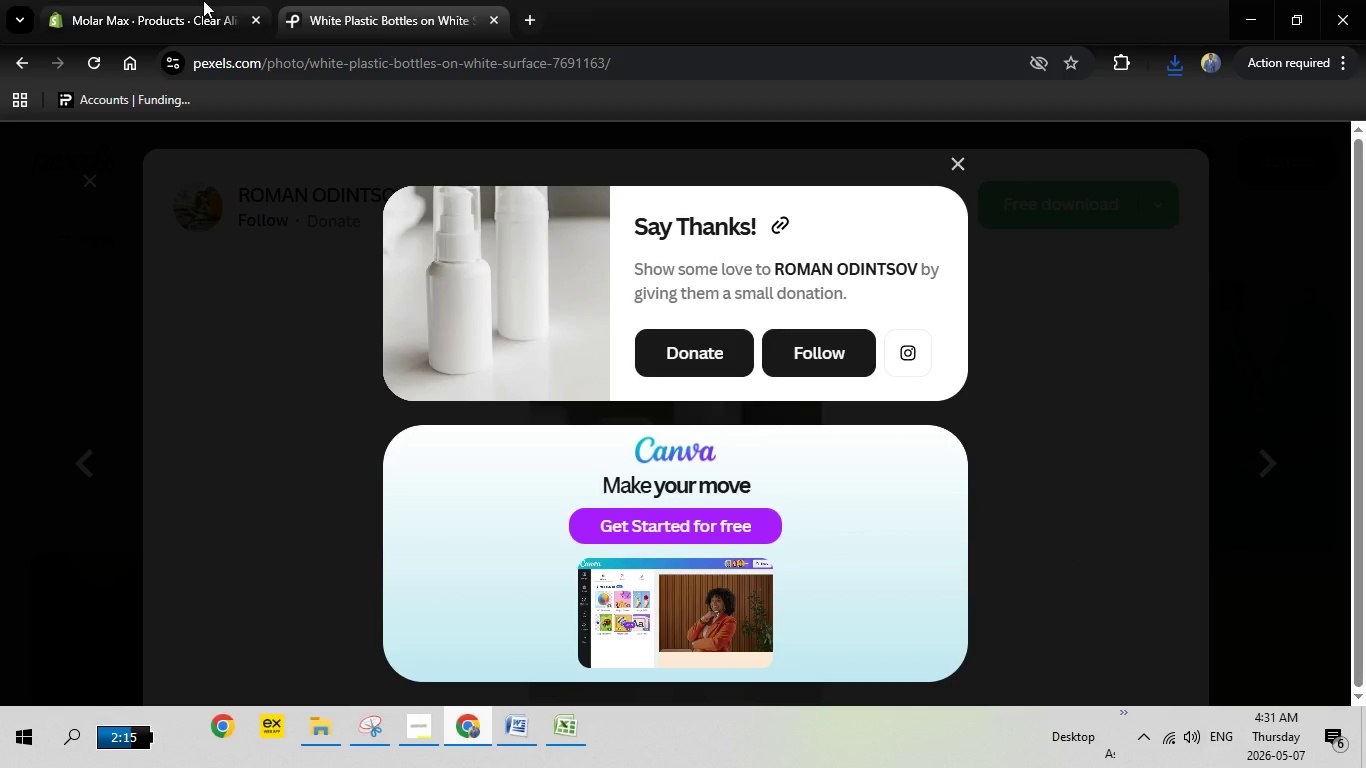 
left_click([195, 0])
 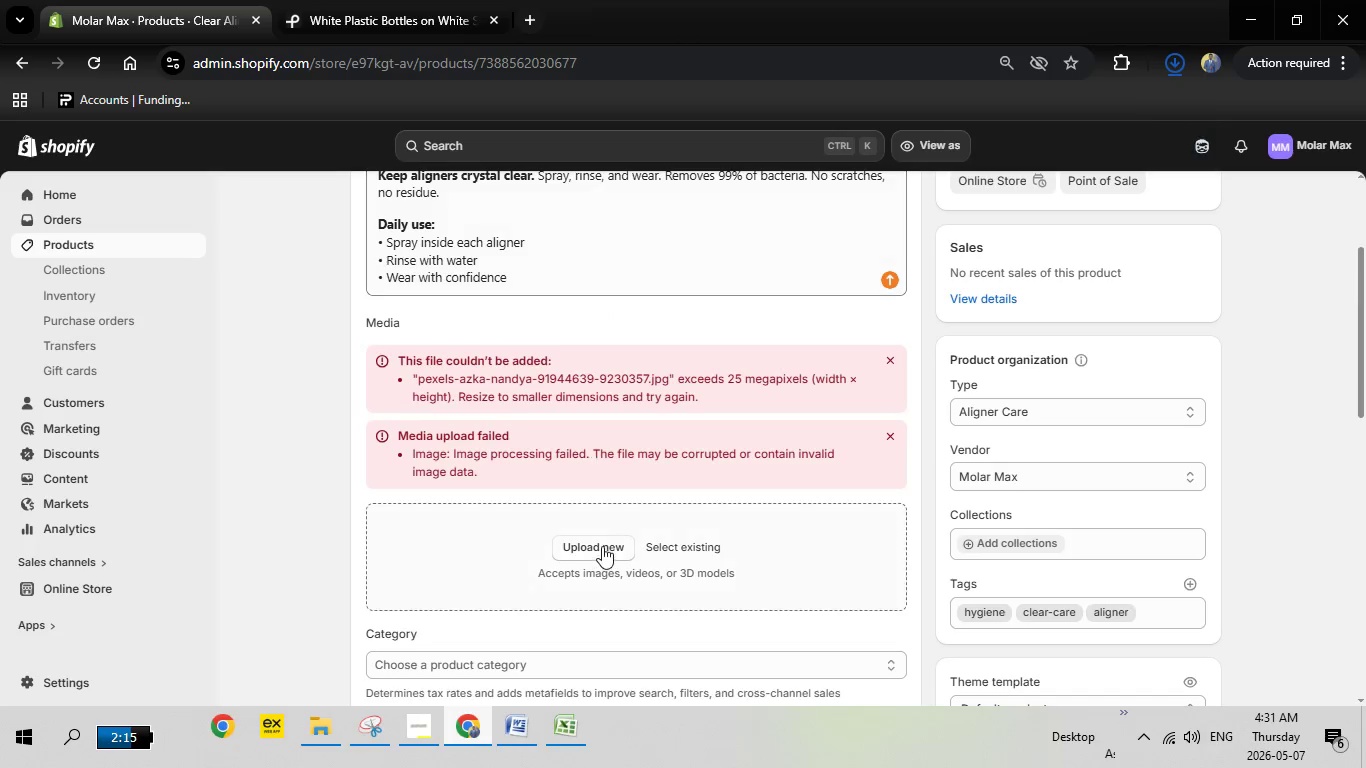 
left_click([602, 546])
 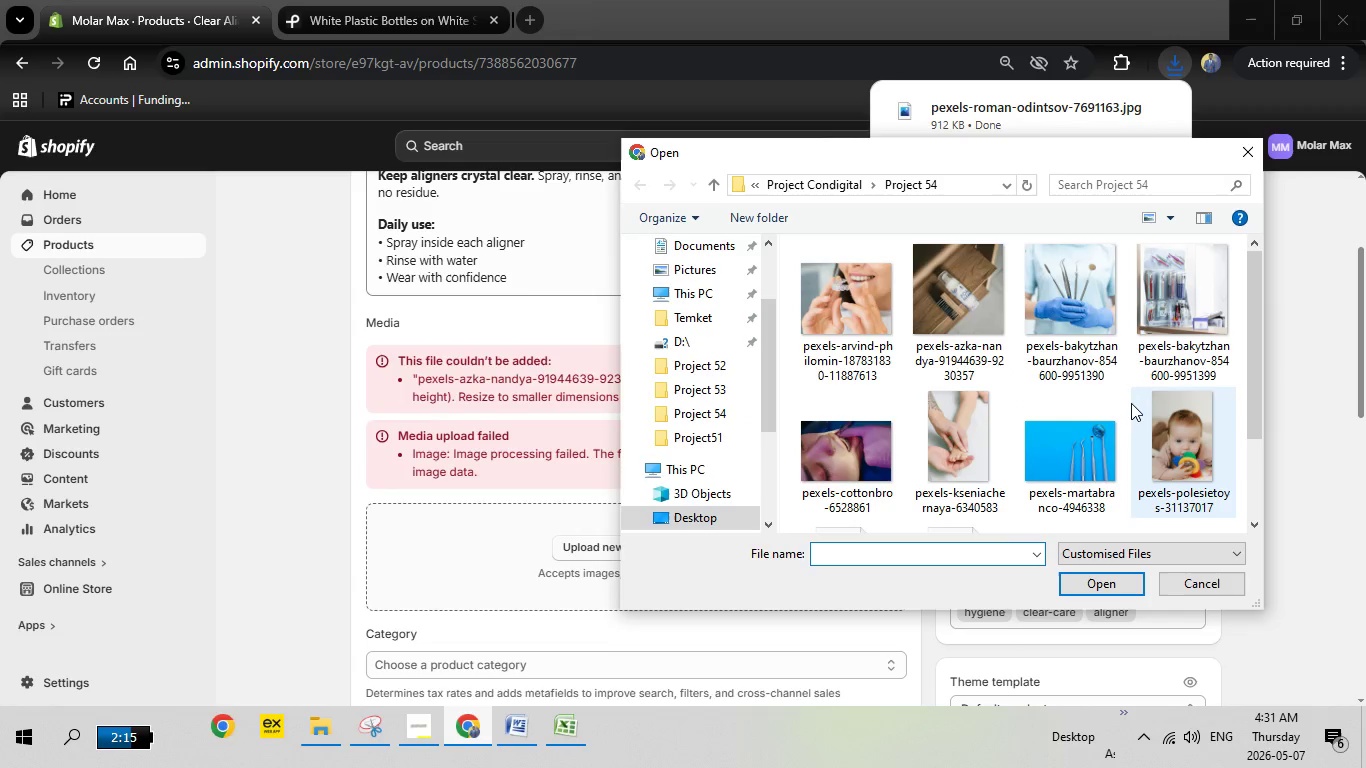 
wait(5.48)
 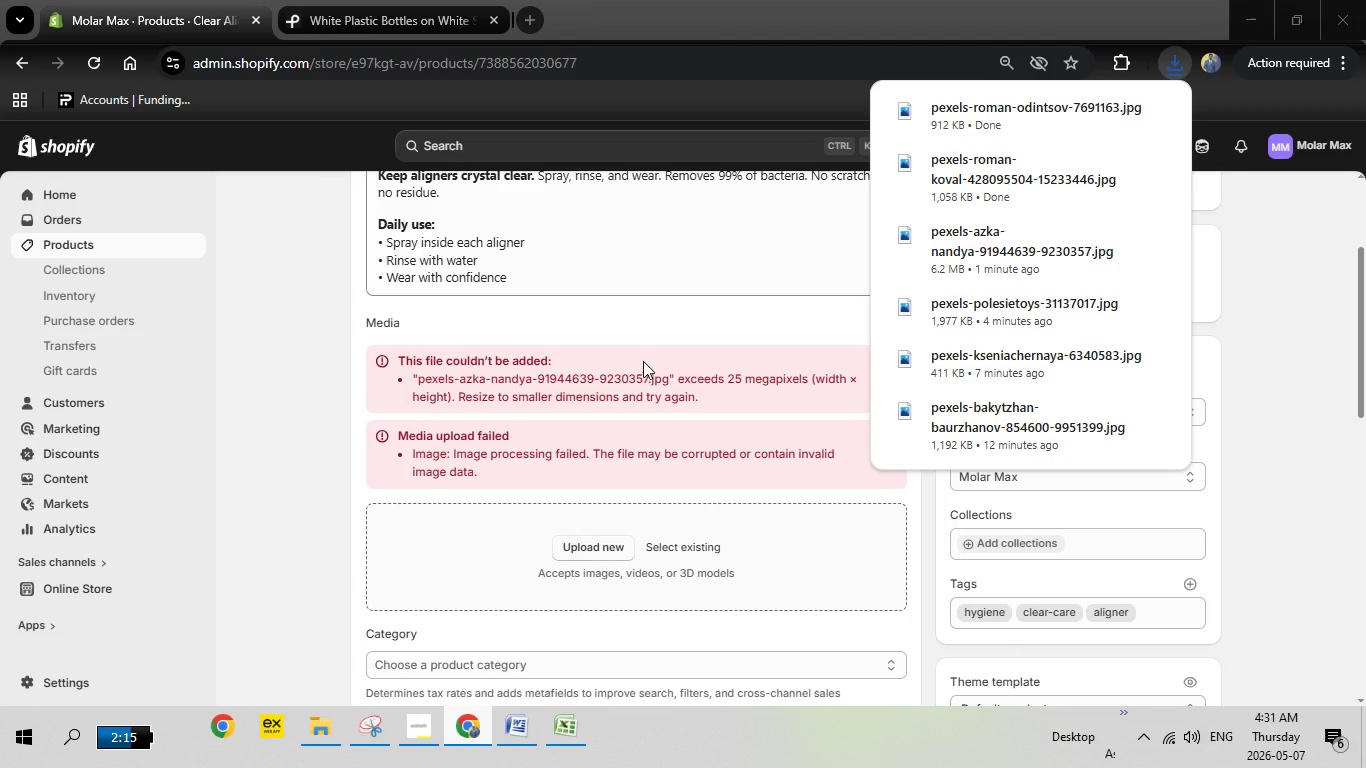 
scroll: coordinate [1135, 400], scroll_direction: down, amount: 3.0
 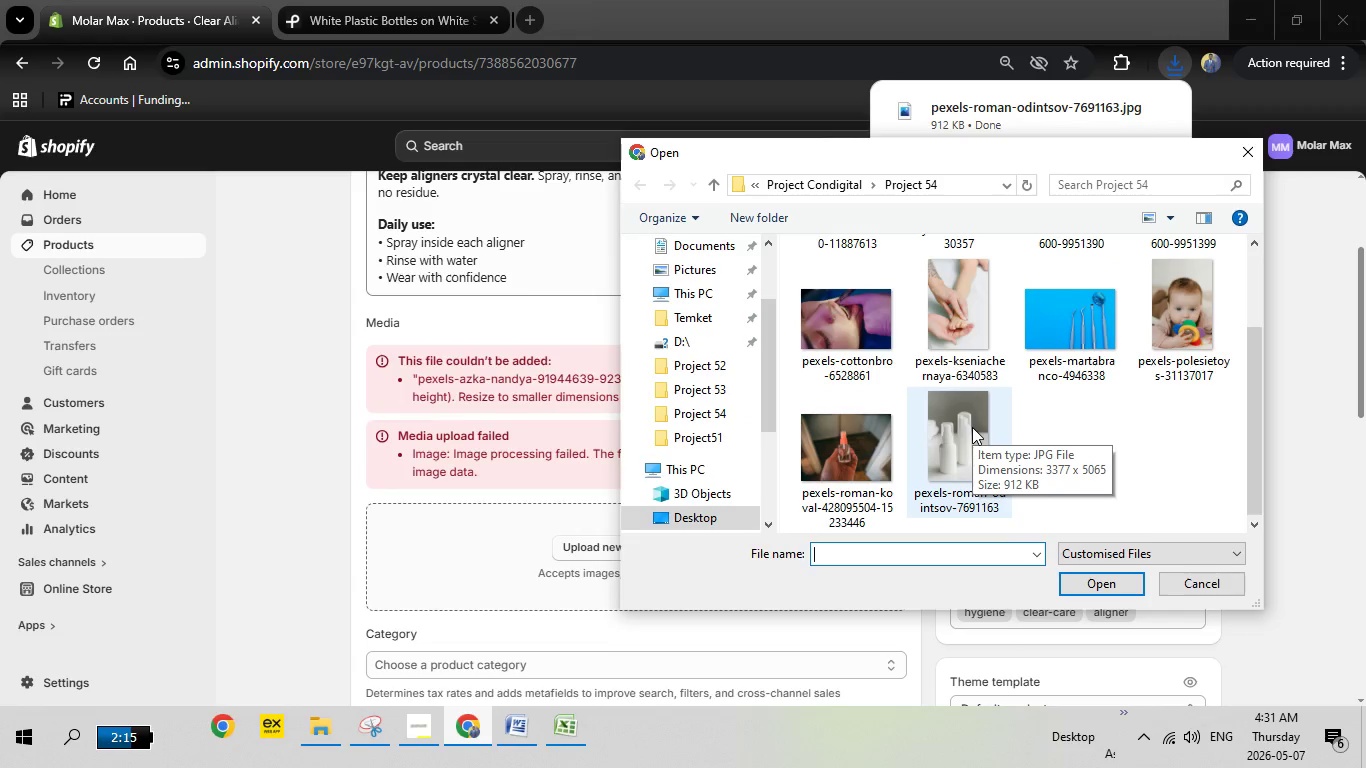 
left_click([972, 427])
 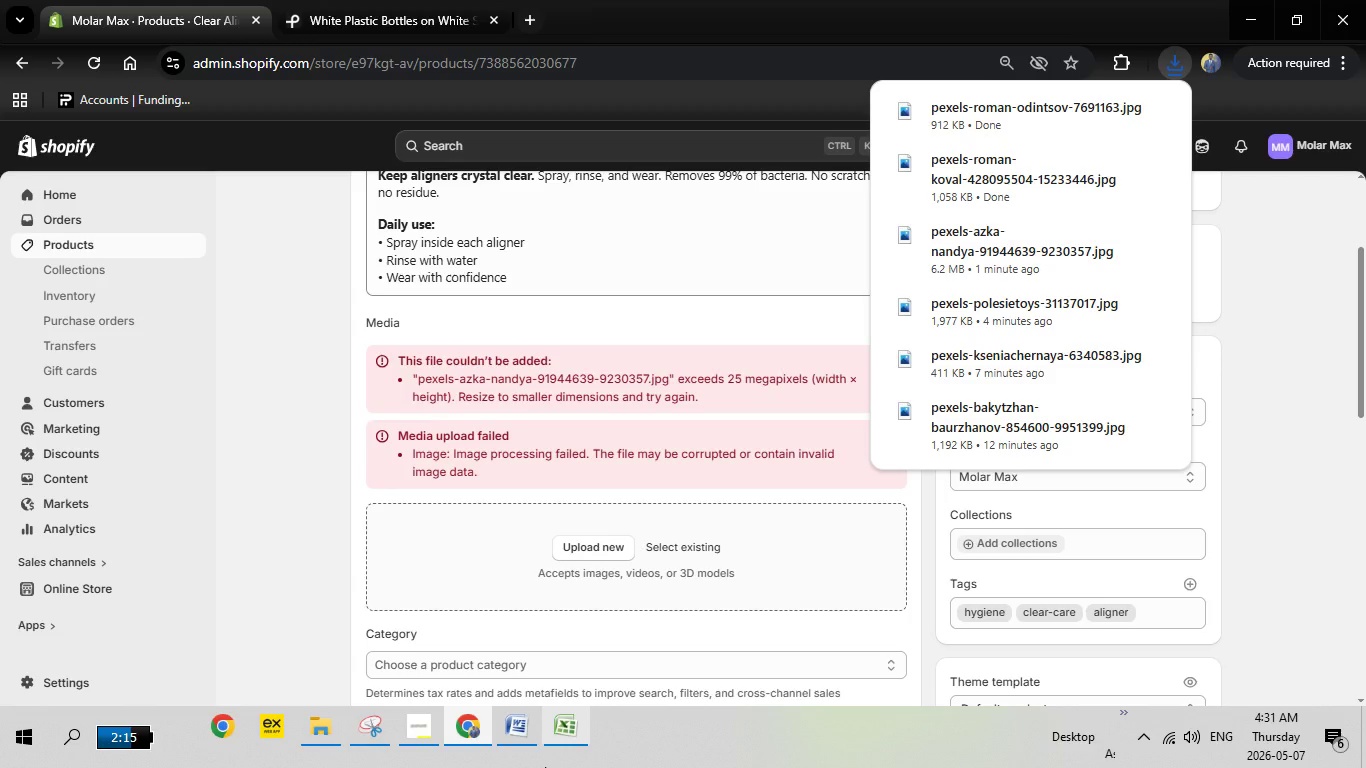 
left_click([557, 735])
 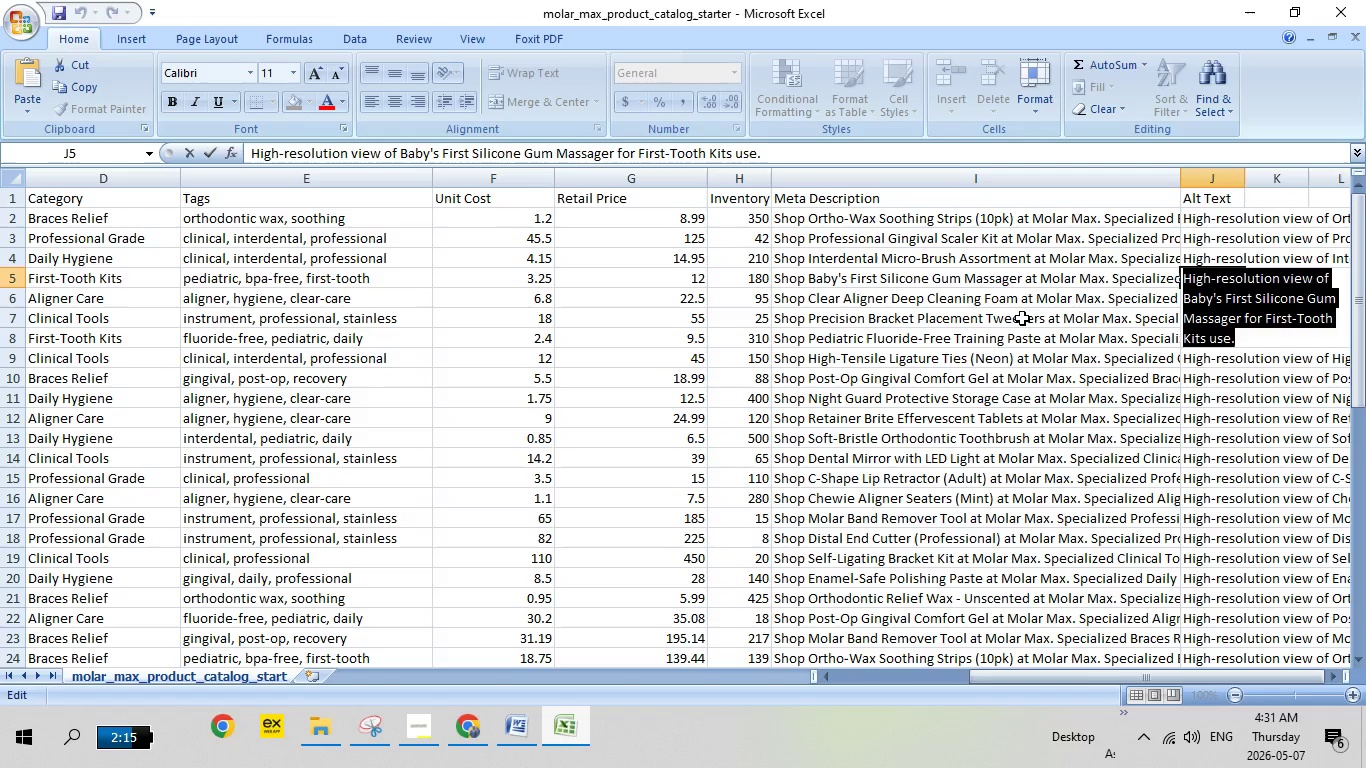 
left_click([1009, 323])
 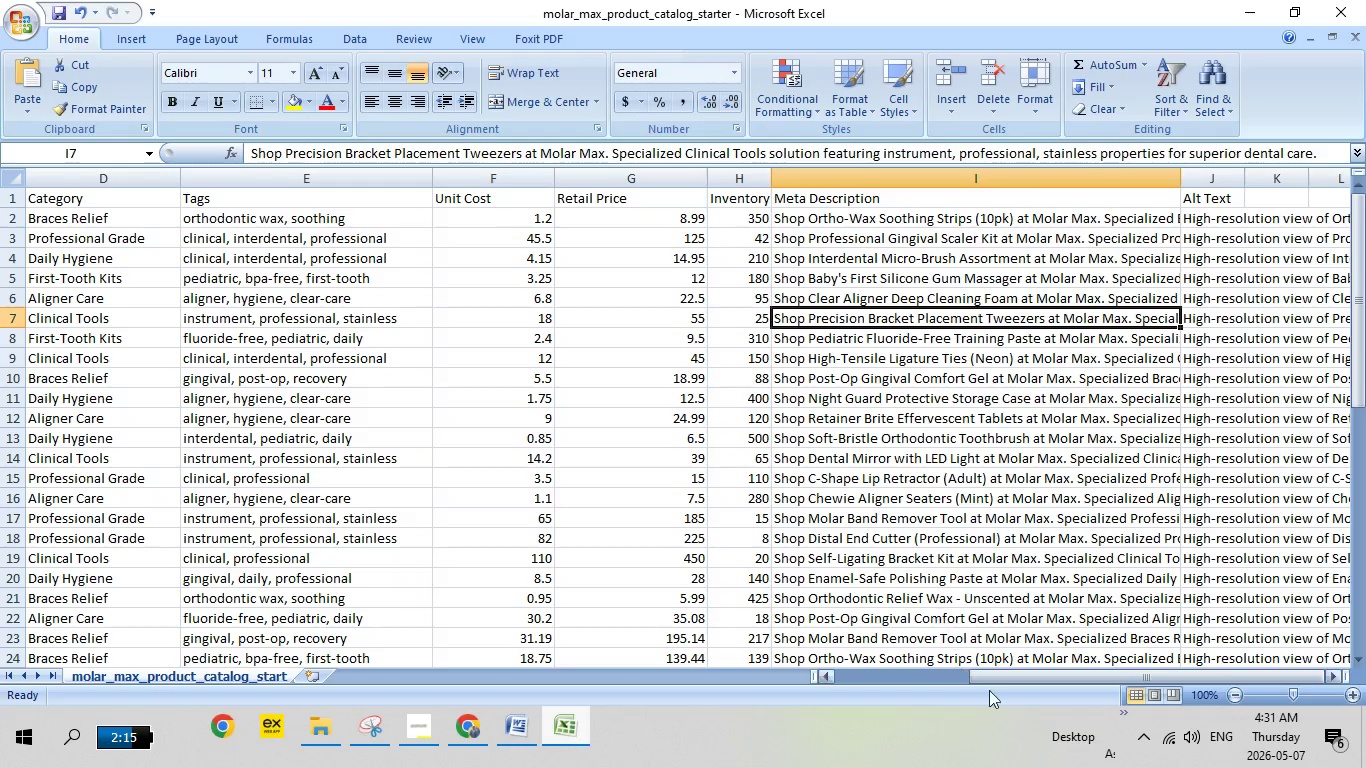 
left_click_drag(start_coordinate=[1024, 673], to_coordinate=[877, 655])
 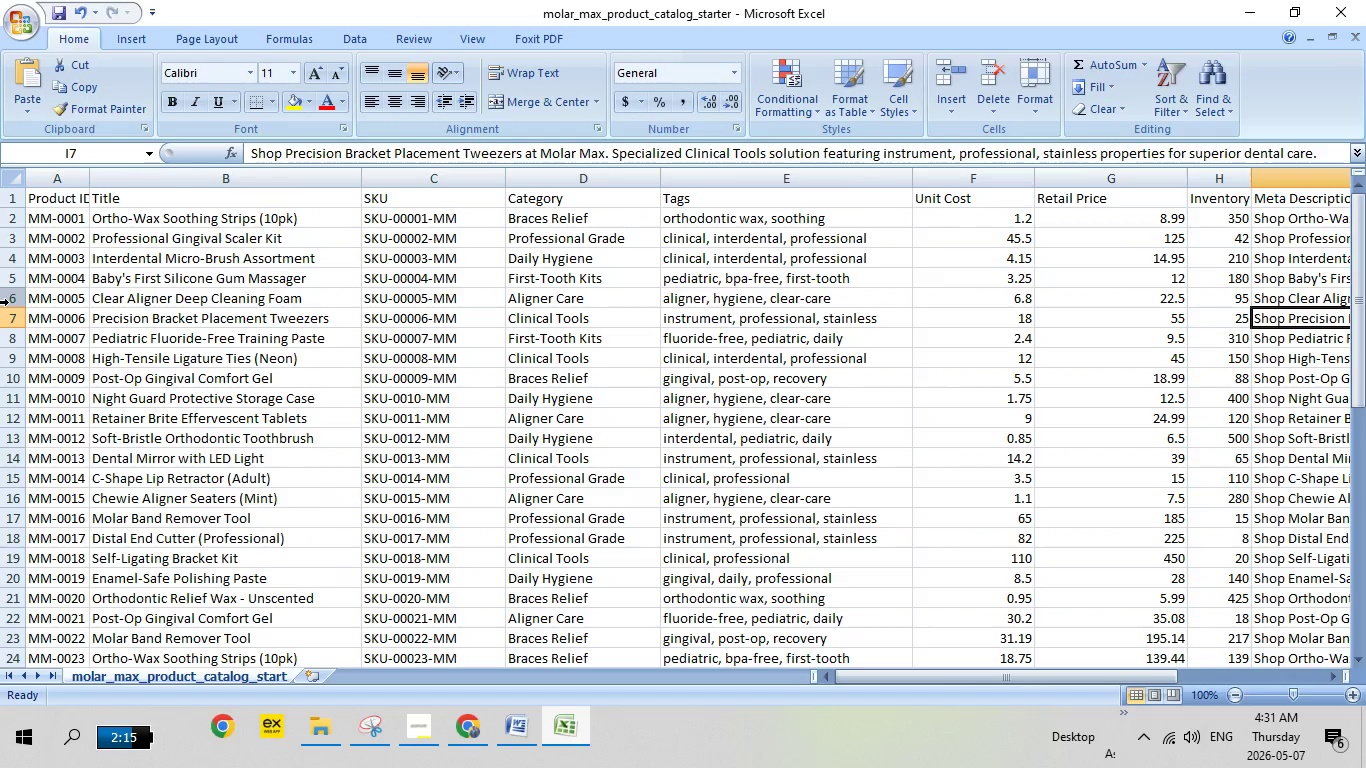 
left_click([9, 302])
 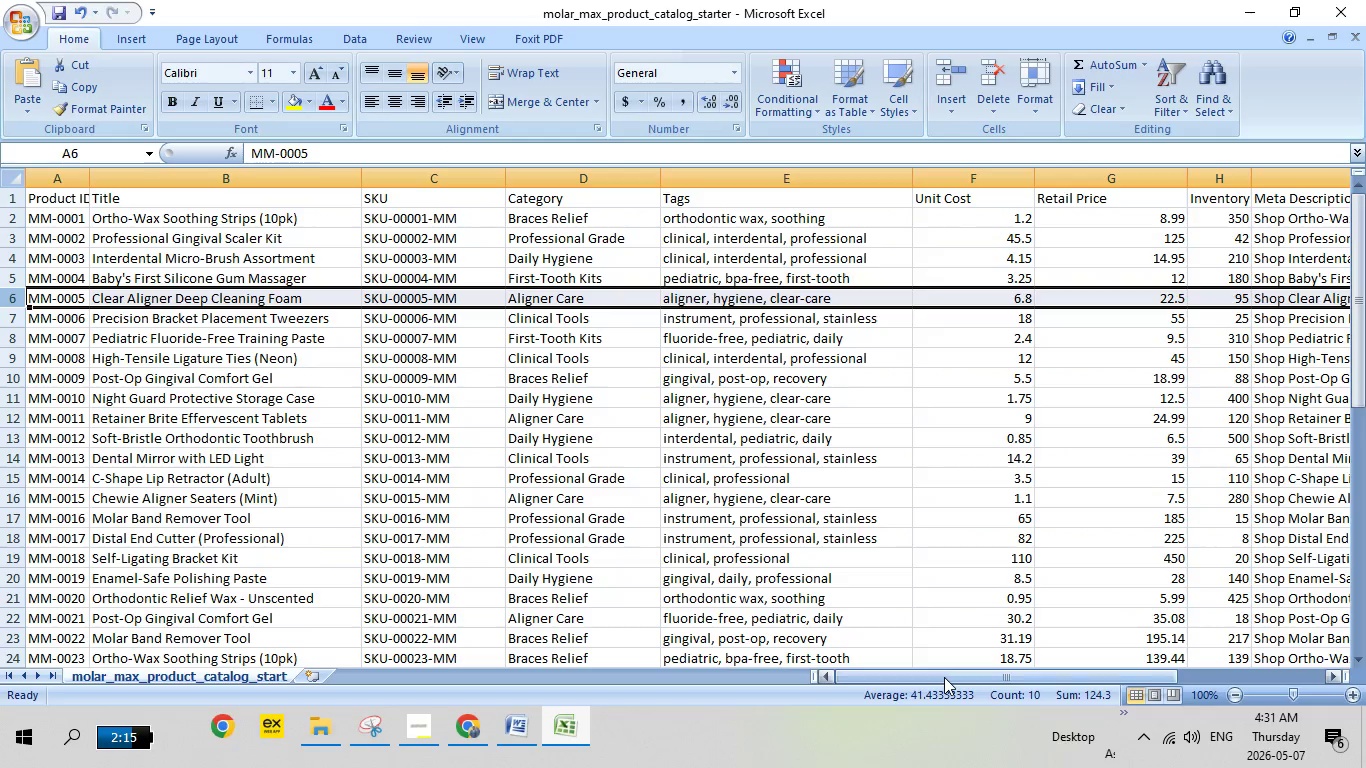 
left_click_drag(start_coordinate=[944, 677], to_coordinate=[983, 667])
 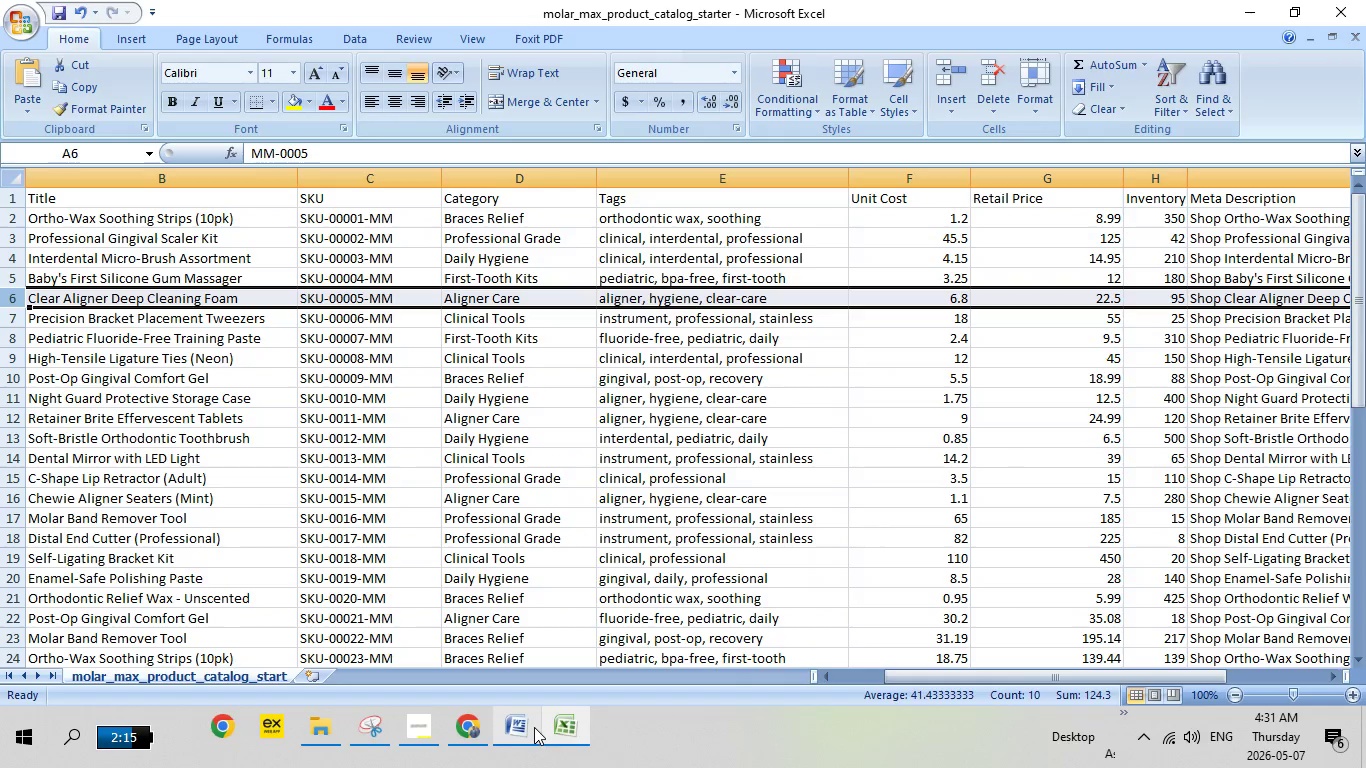 
left_click([534, 727])
 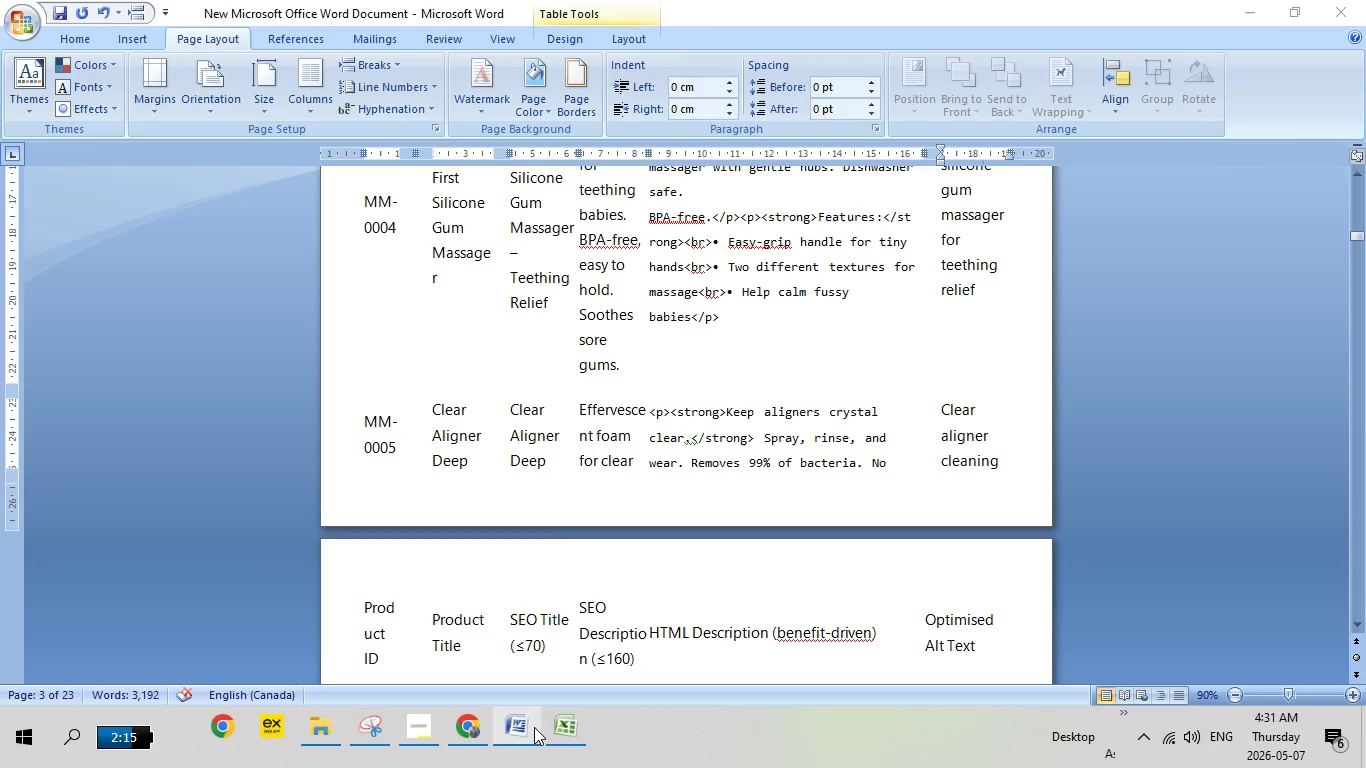 
left_click([534, 727])
 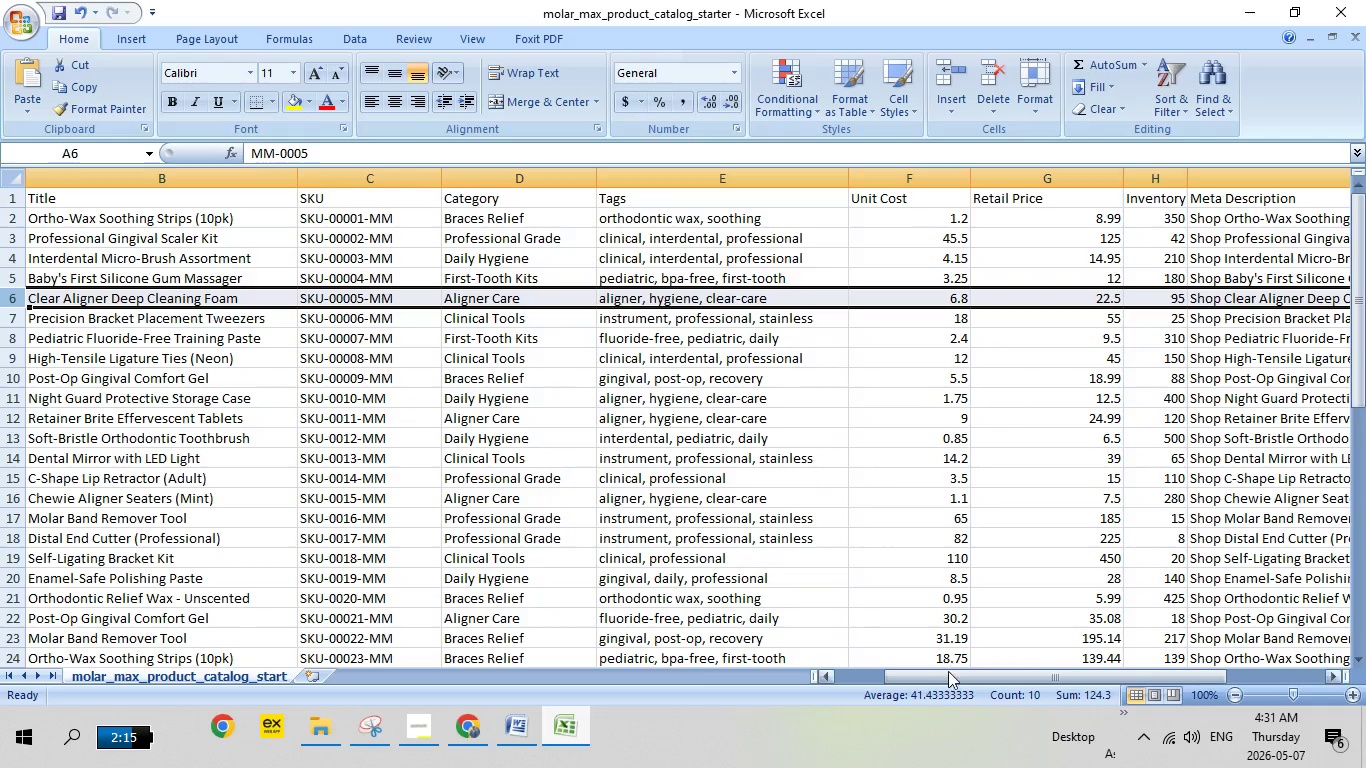 
left_click_drag(start_coordinate=[941, 678], to_coordinate=[1148, 670])
 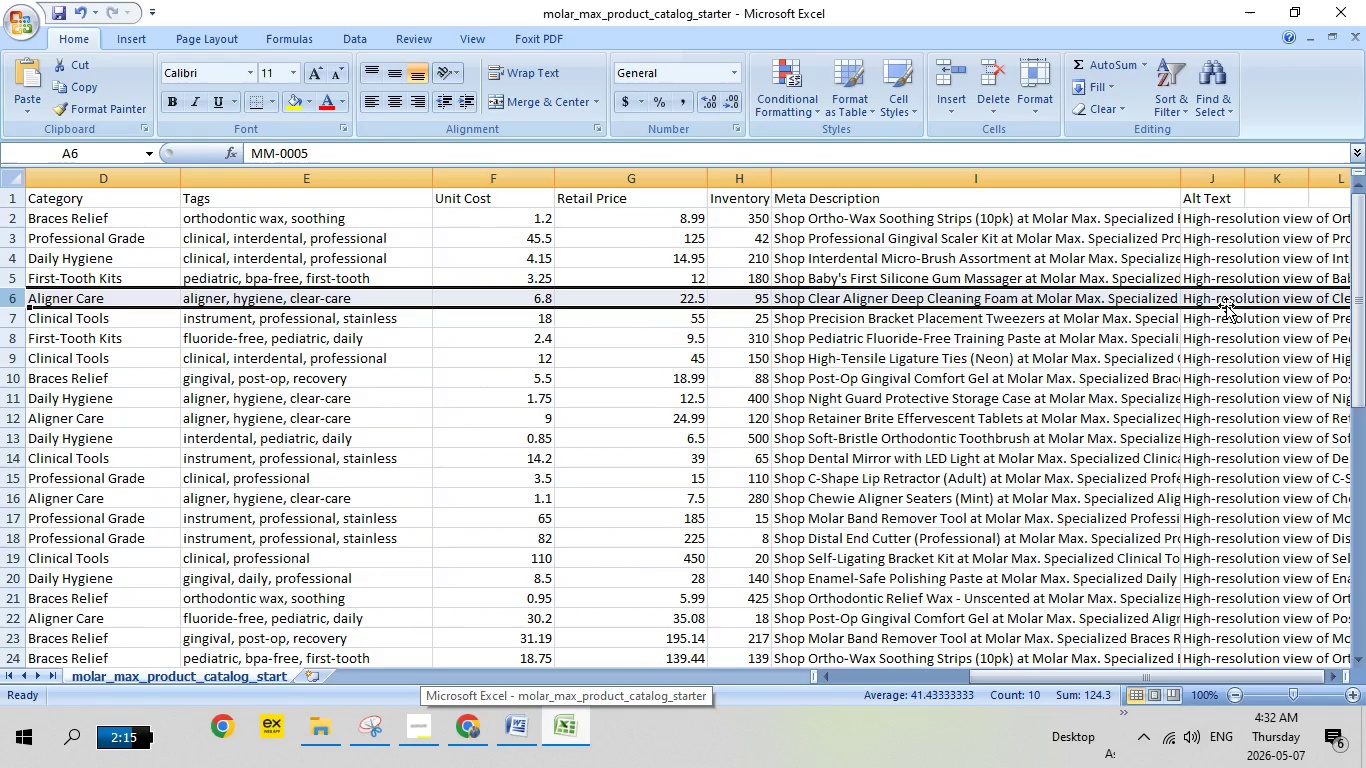 
left_click([1226, 306])
 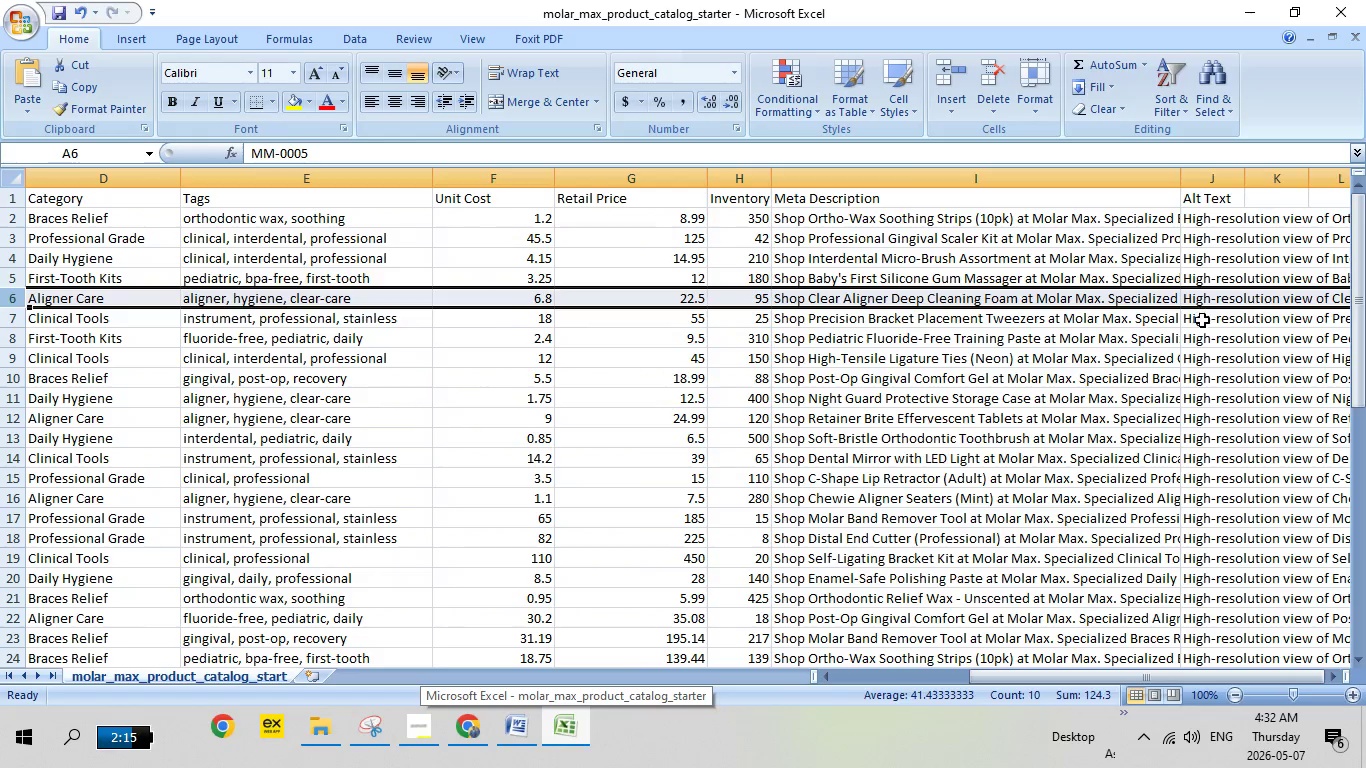 
left_click([1202, 320])
 